 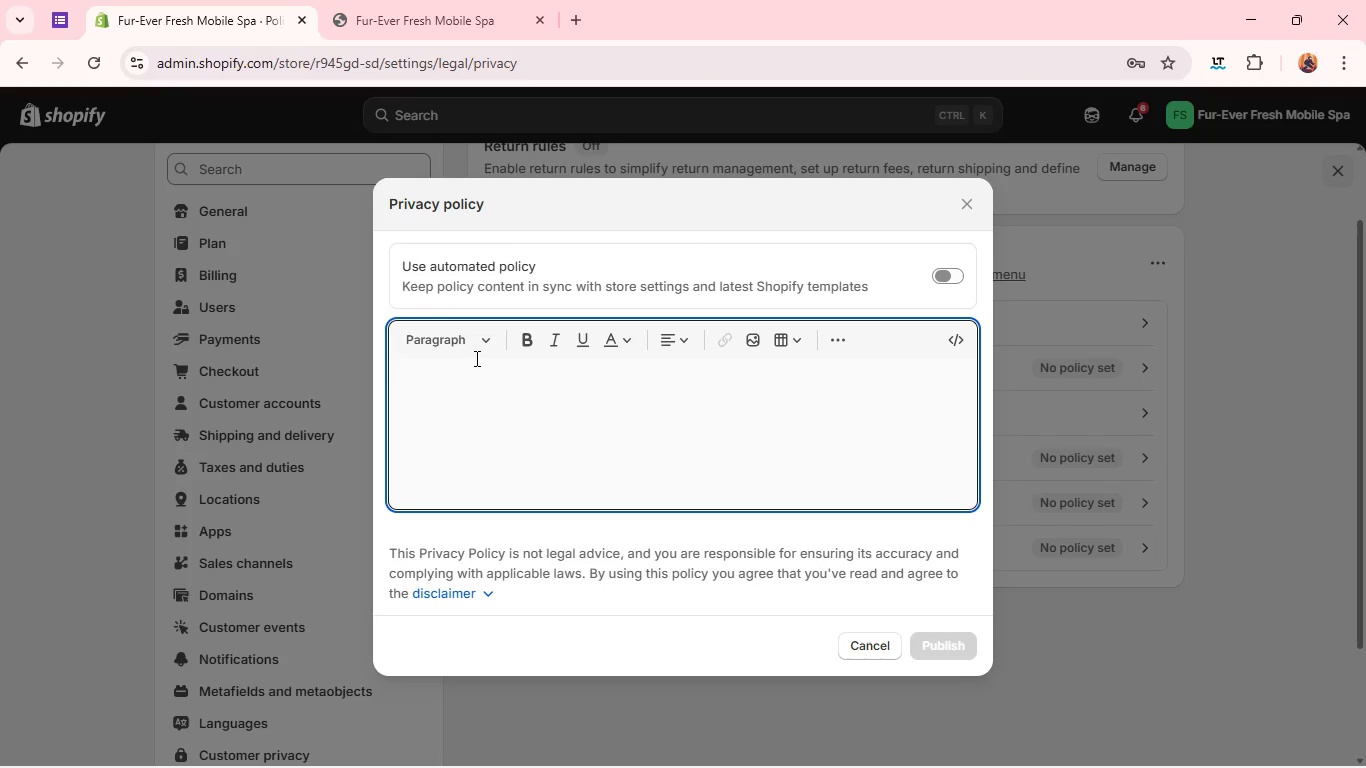 
left_click([850, 648])
 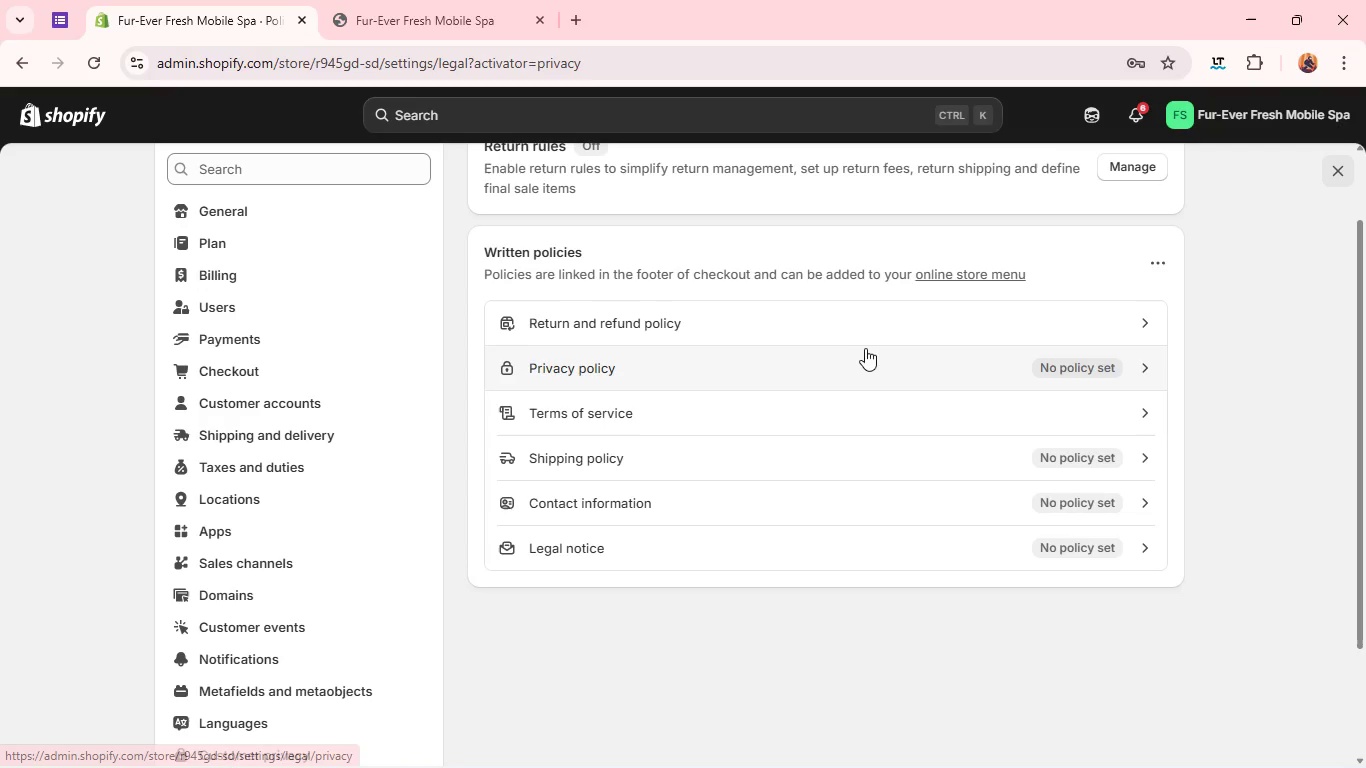 
left_click([849, 316])
 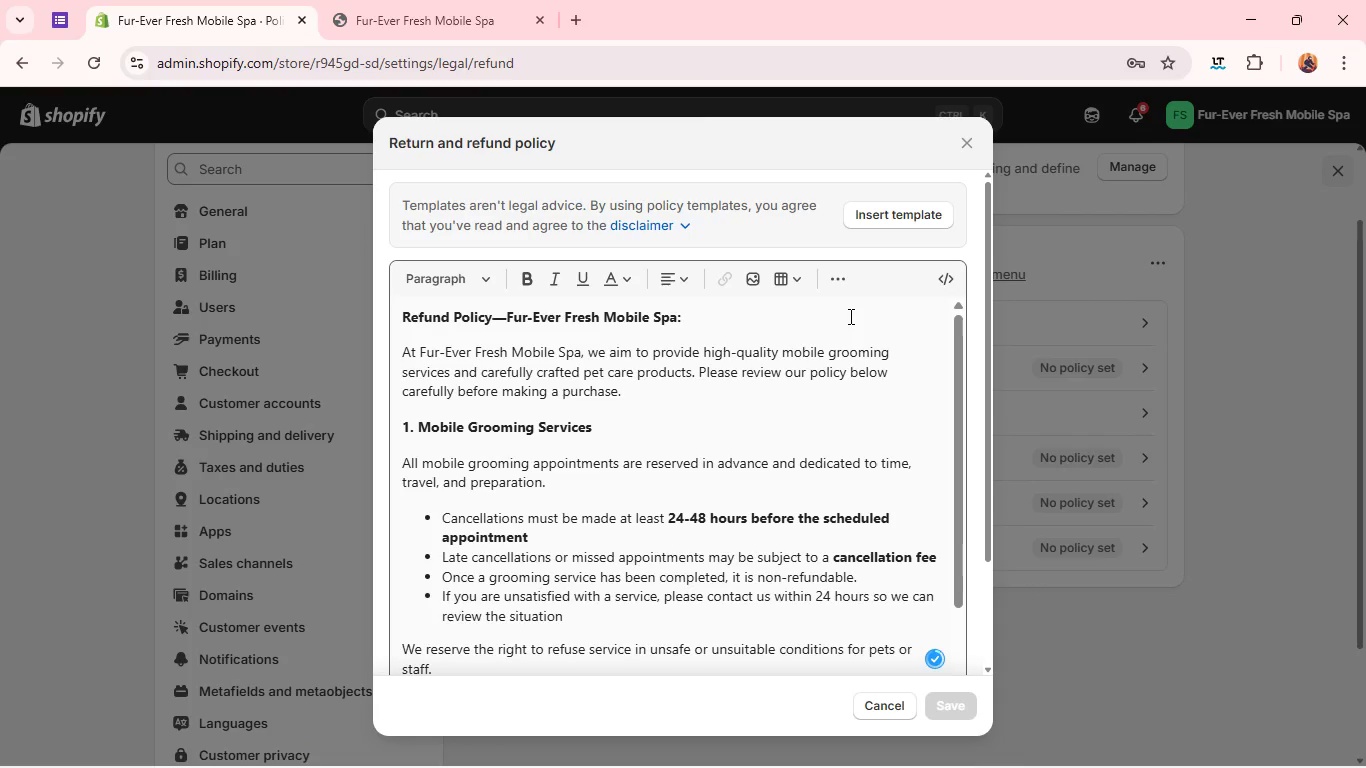 
wait(7.14)
 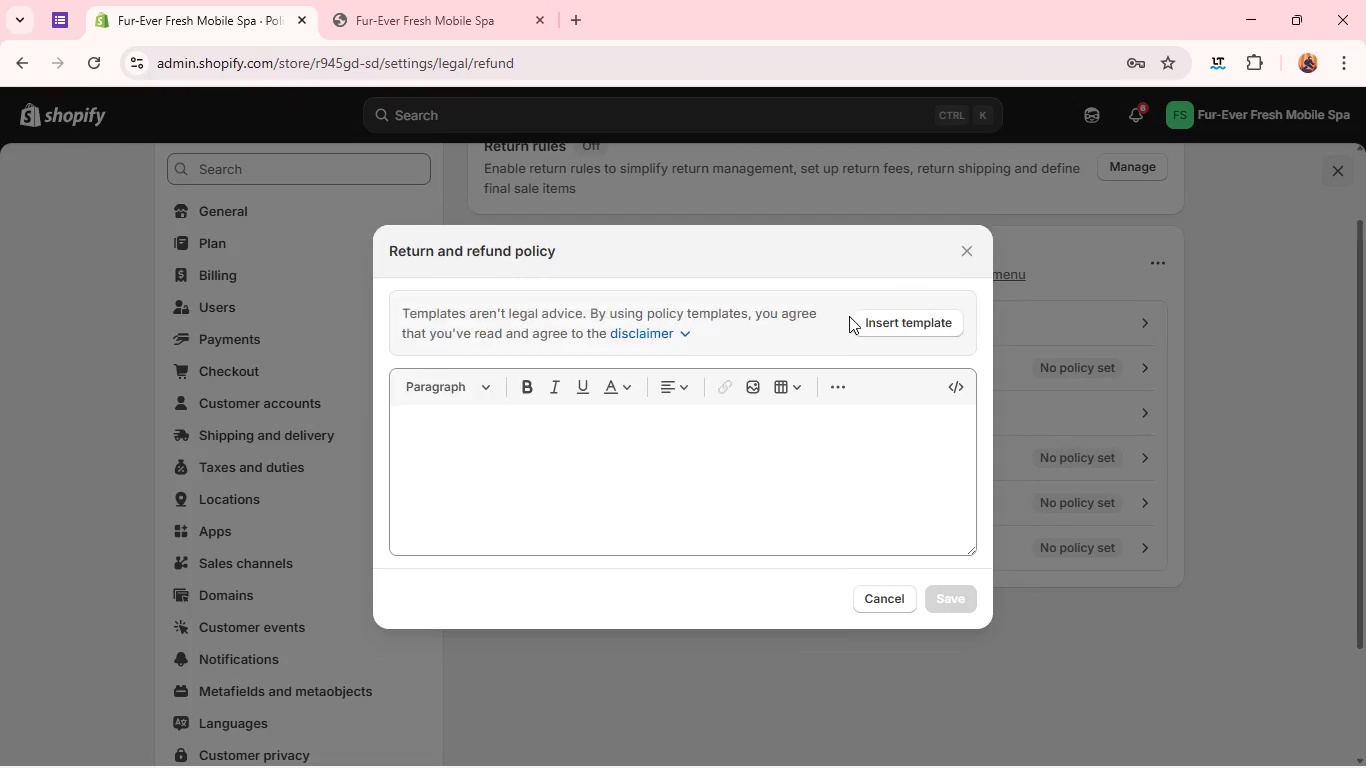 
left_click([891, 698])
 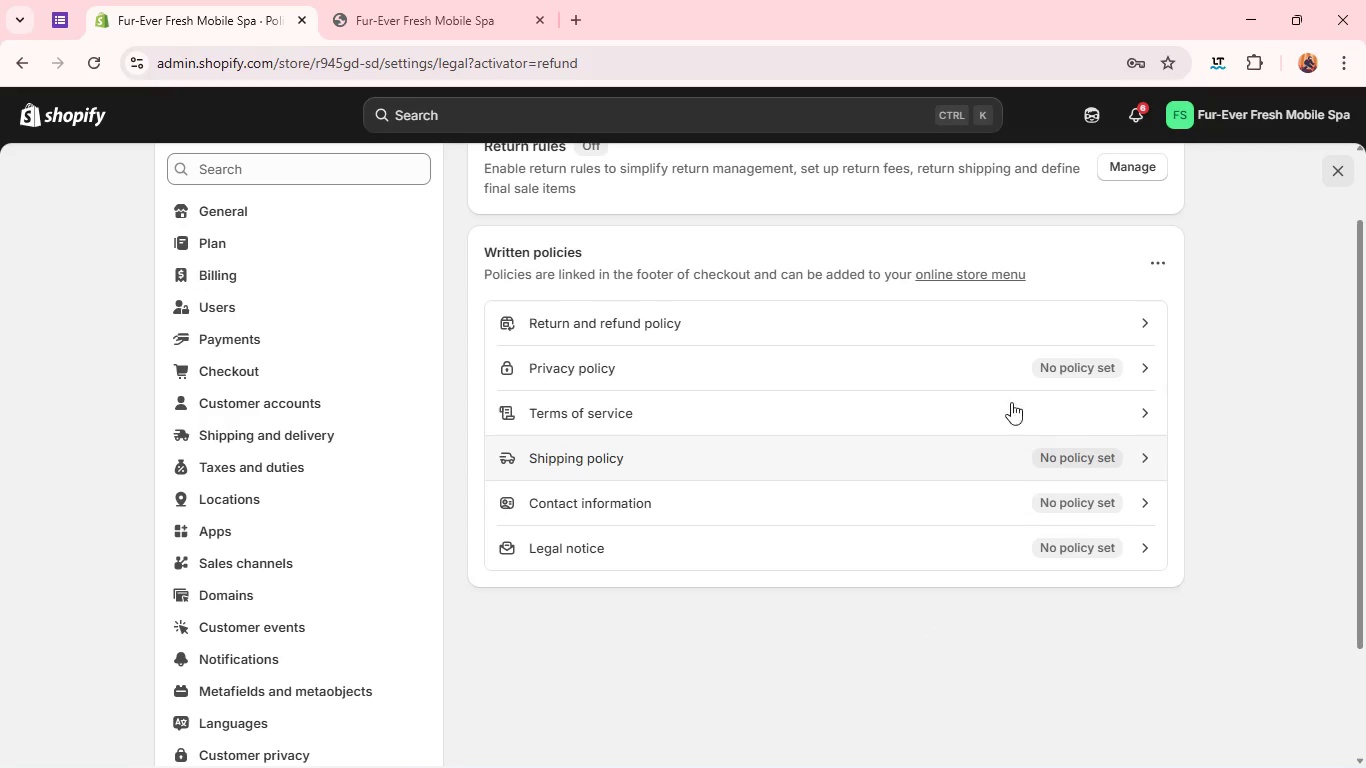 
left_click([996, 395])
 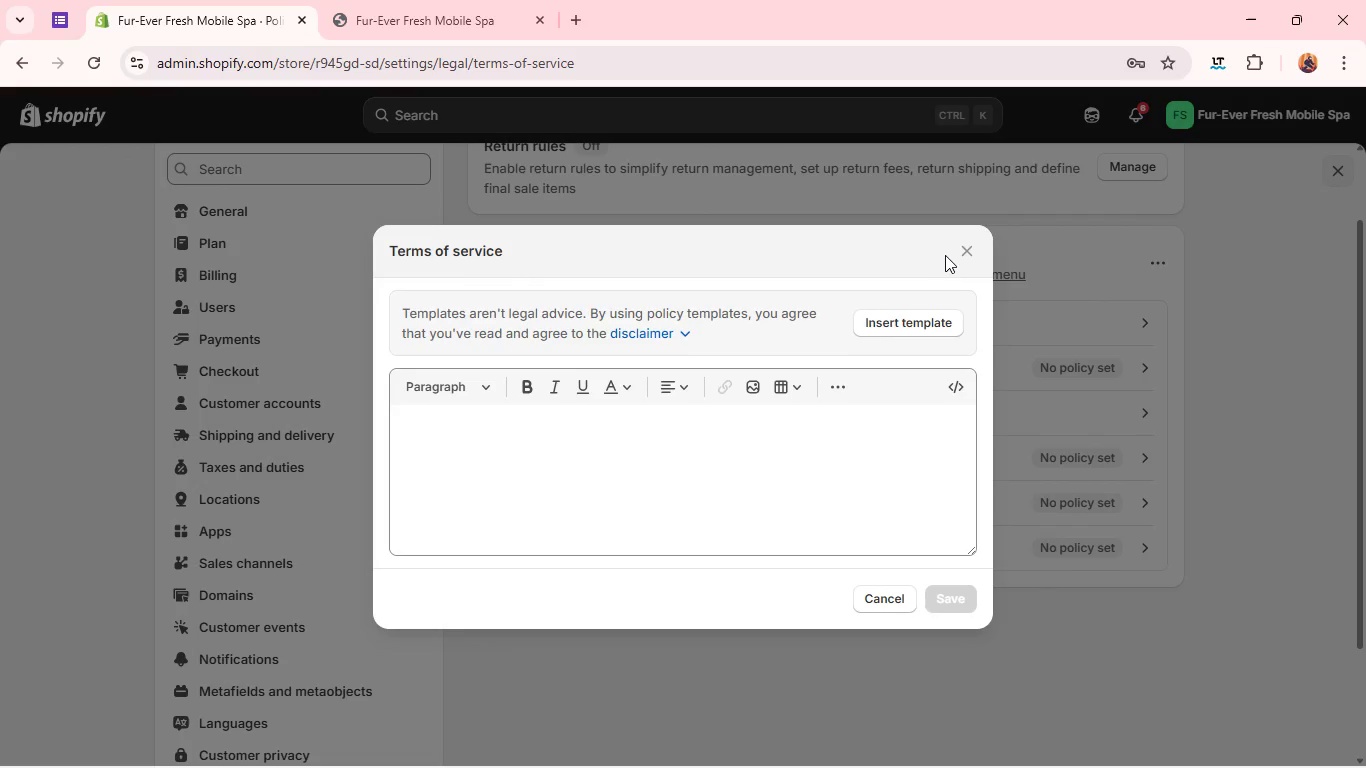 
left_click([963, 249])
 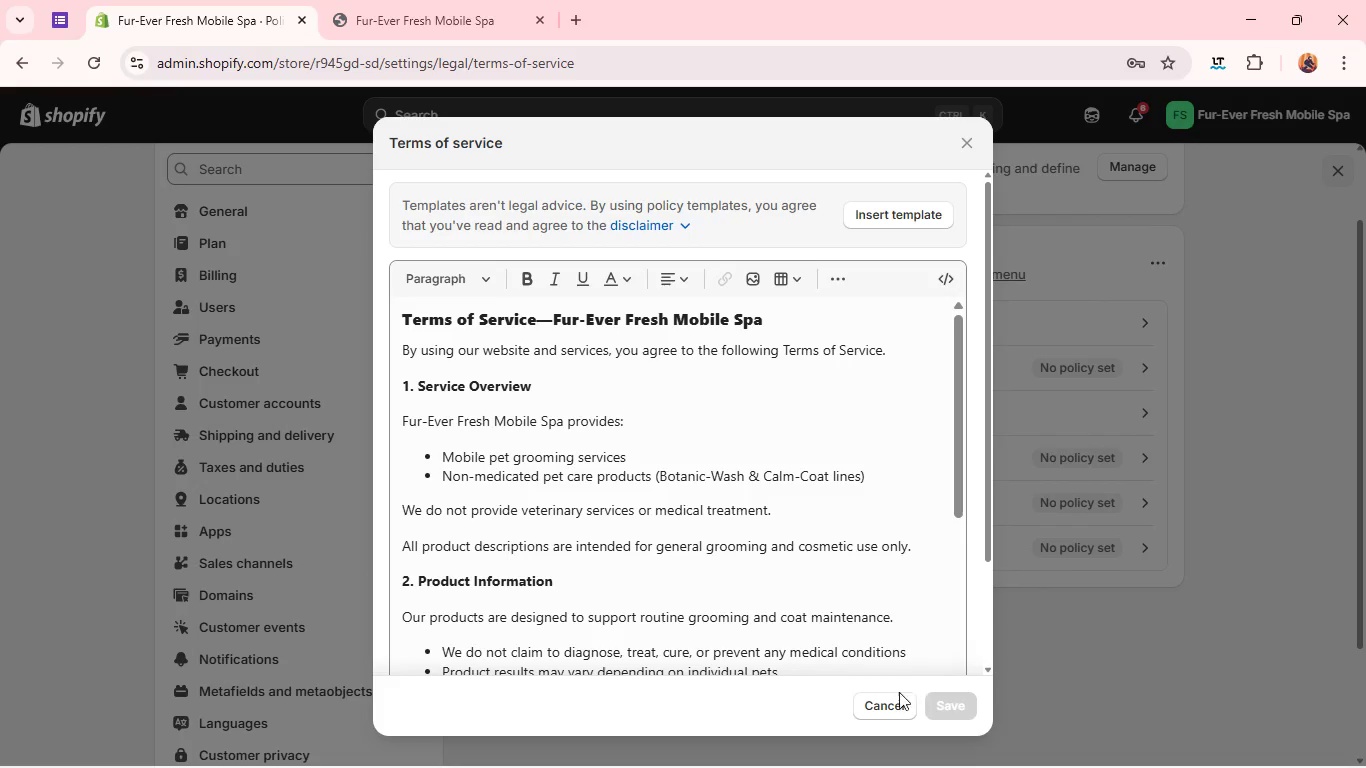 
left_click([886, 704])
 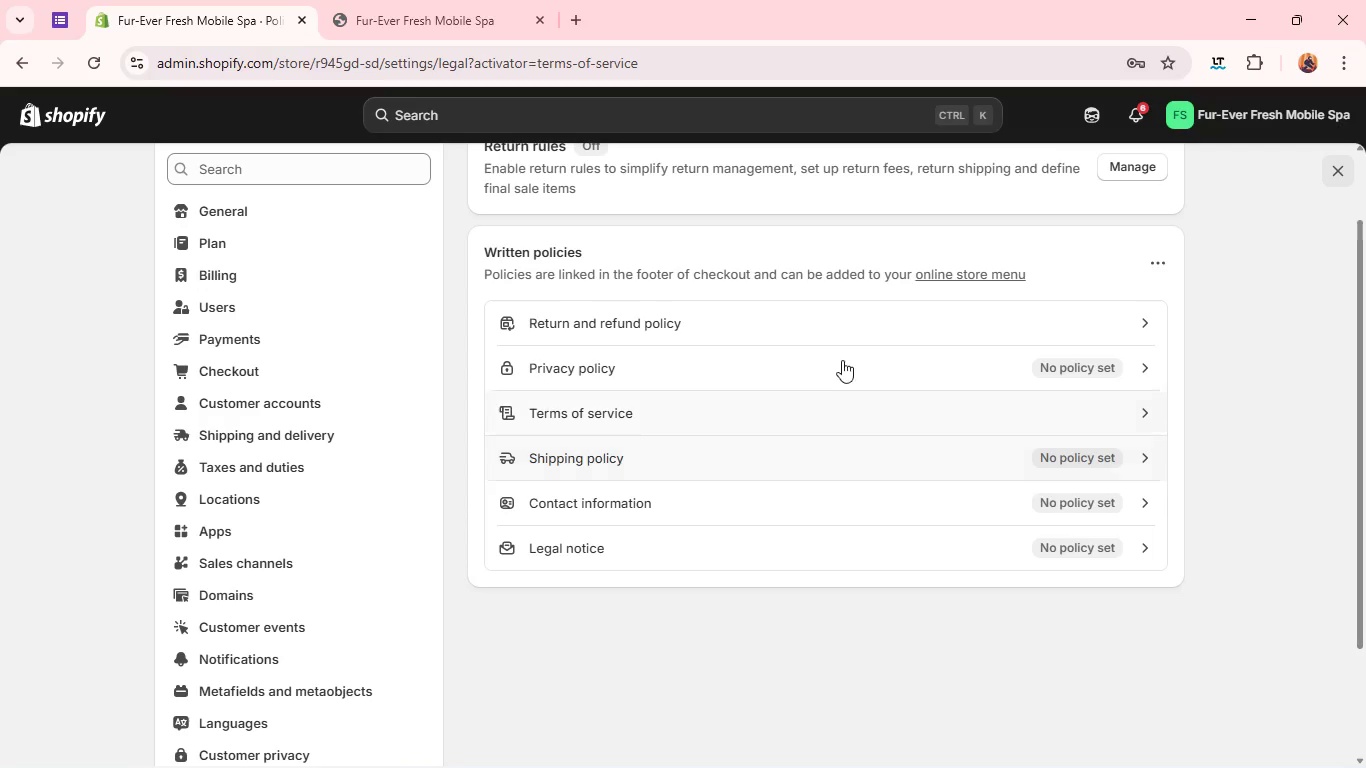 
left_click([844, 355])
 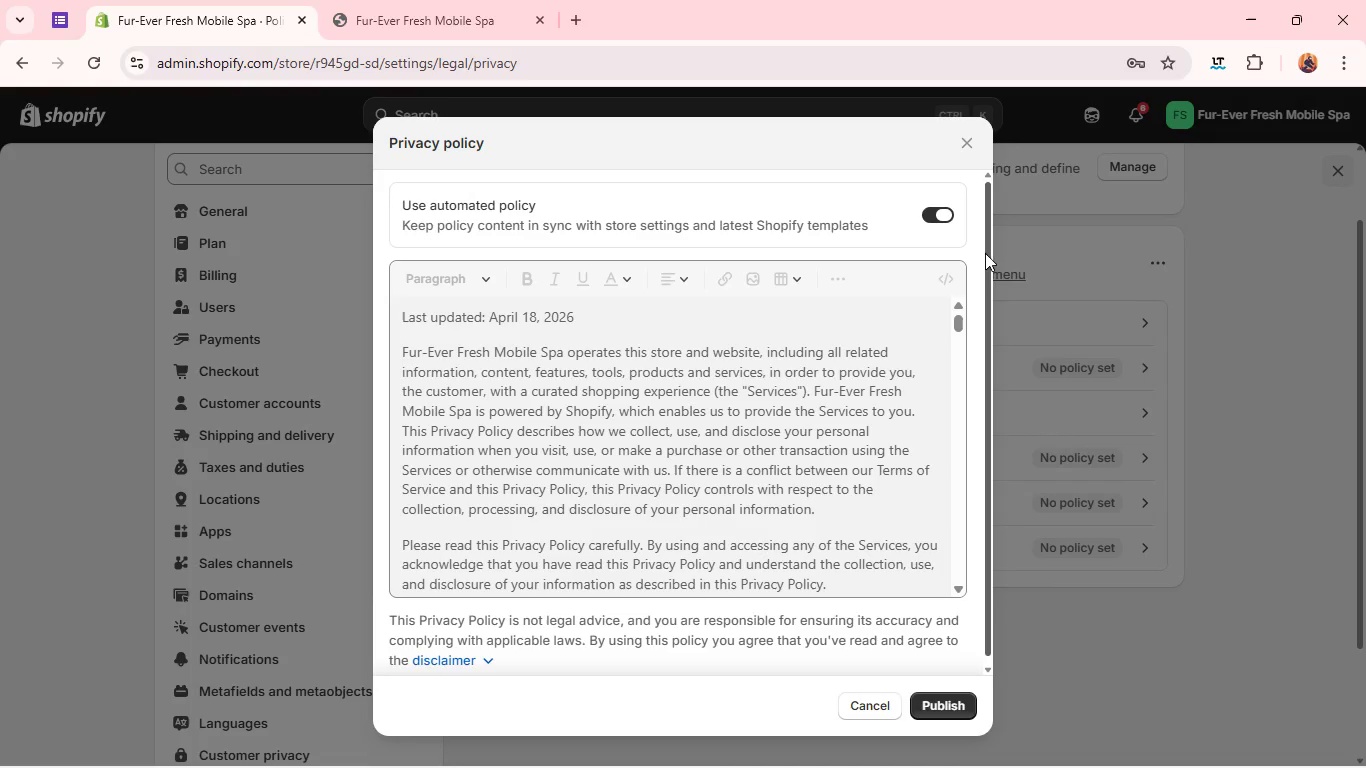 
left_click([932, 216])
 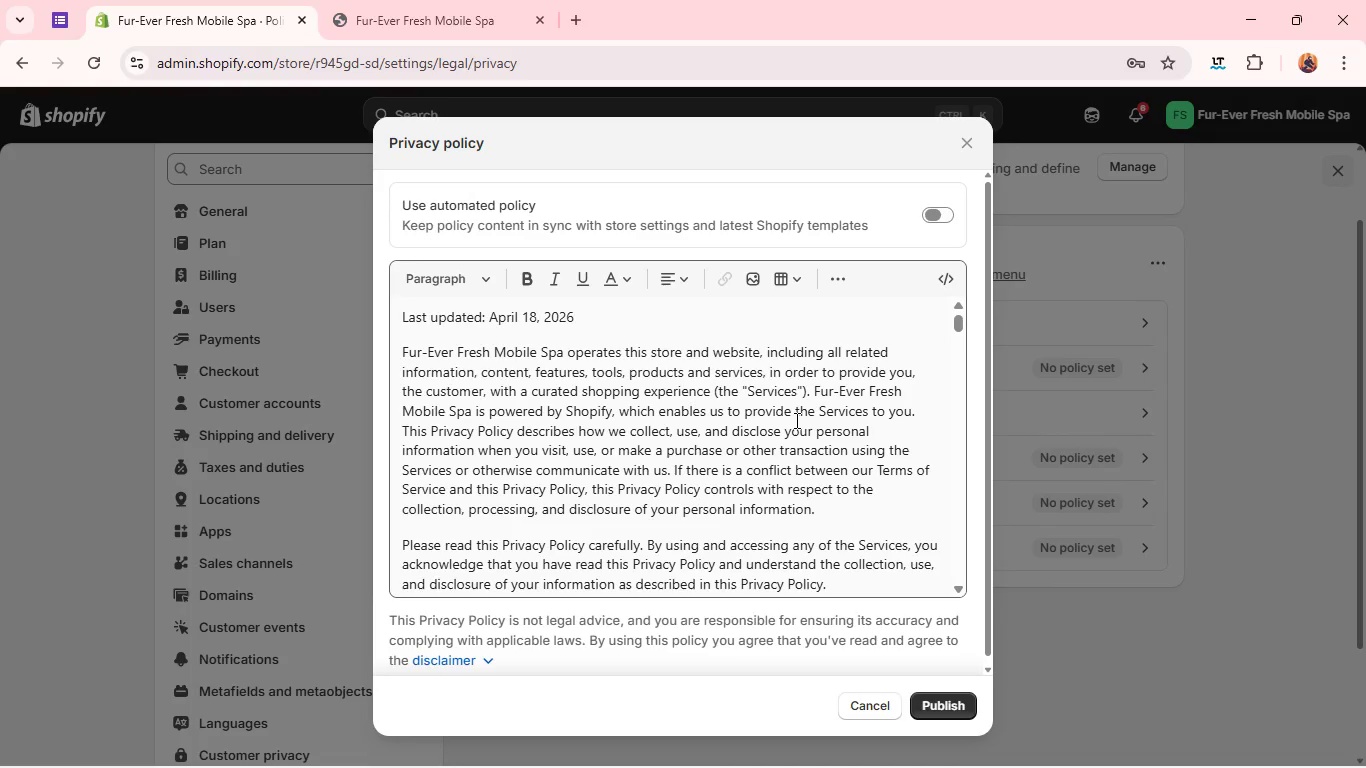 
left_click([795, 420])
 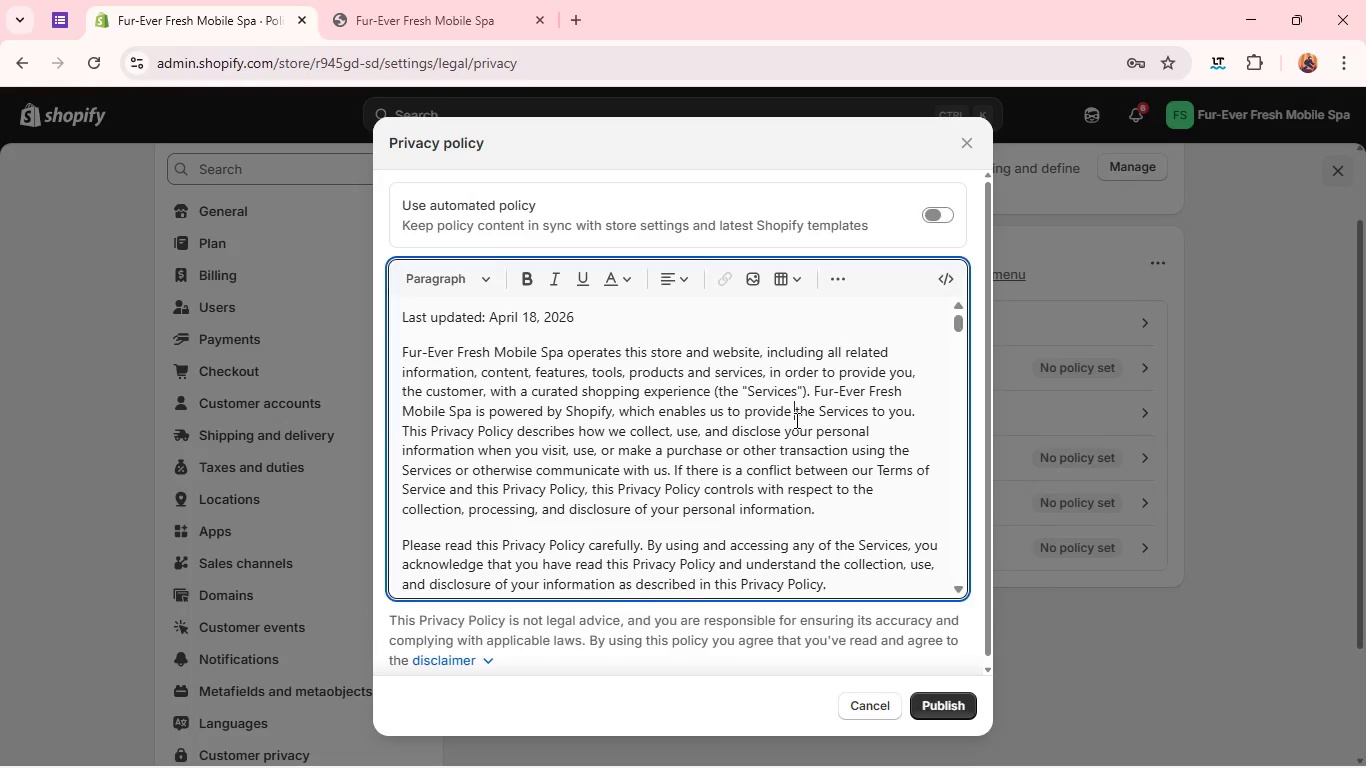 
key(Control+A)
 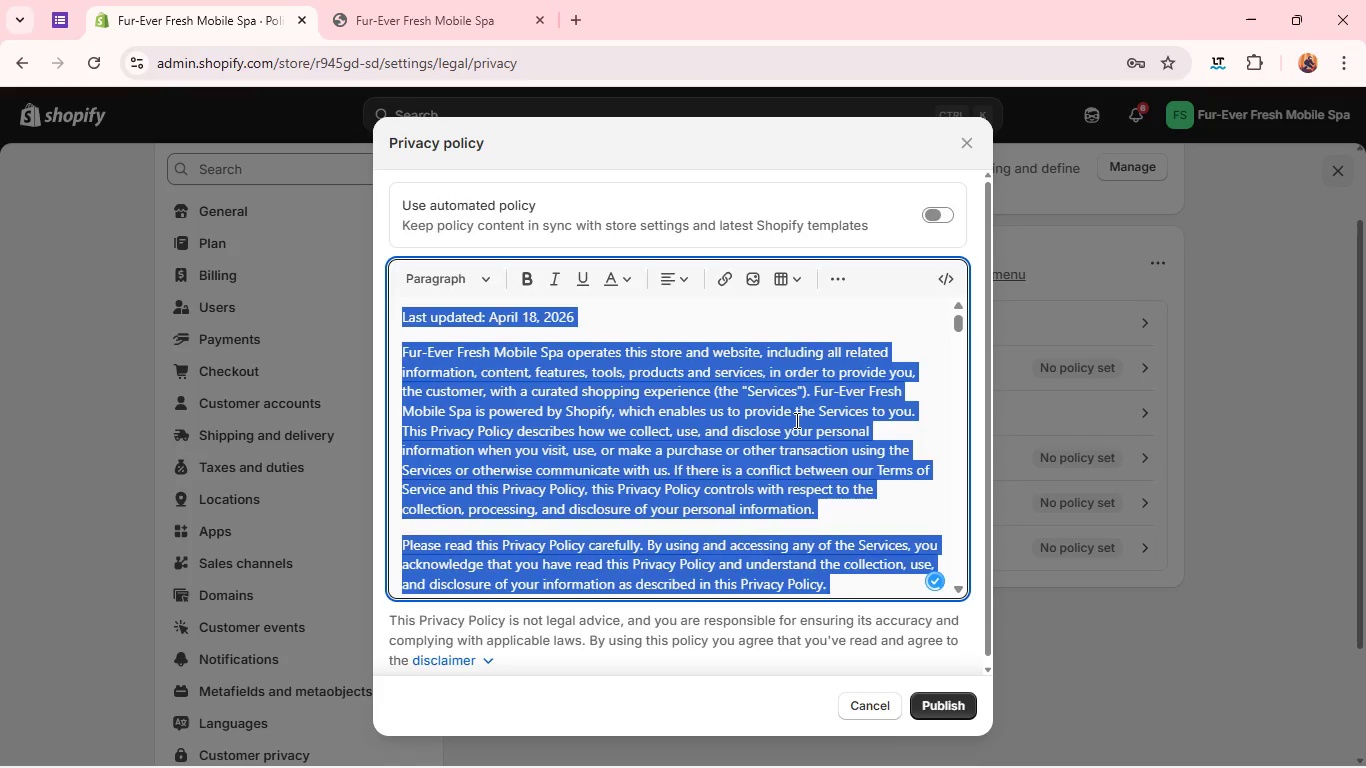 
key(Backspace)
 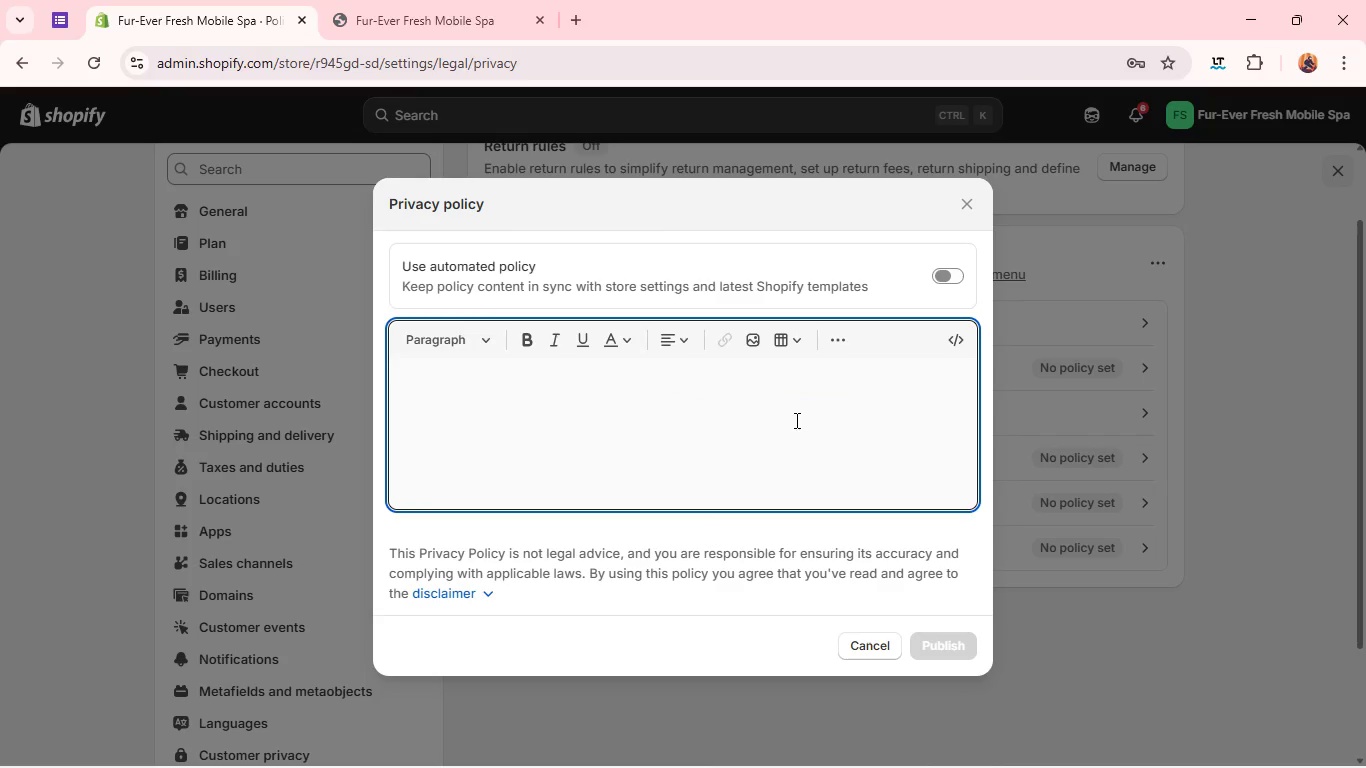 
wait(8.03)
 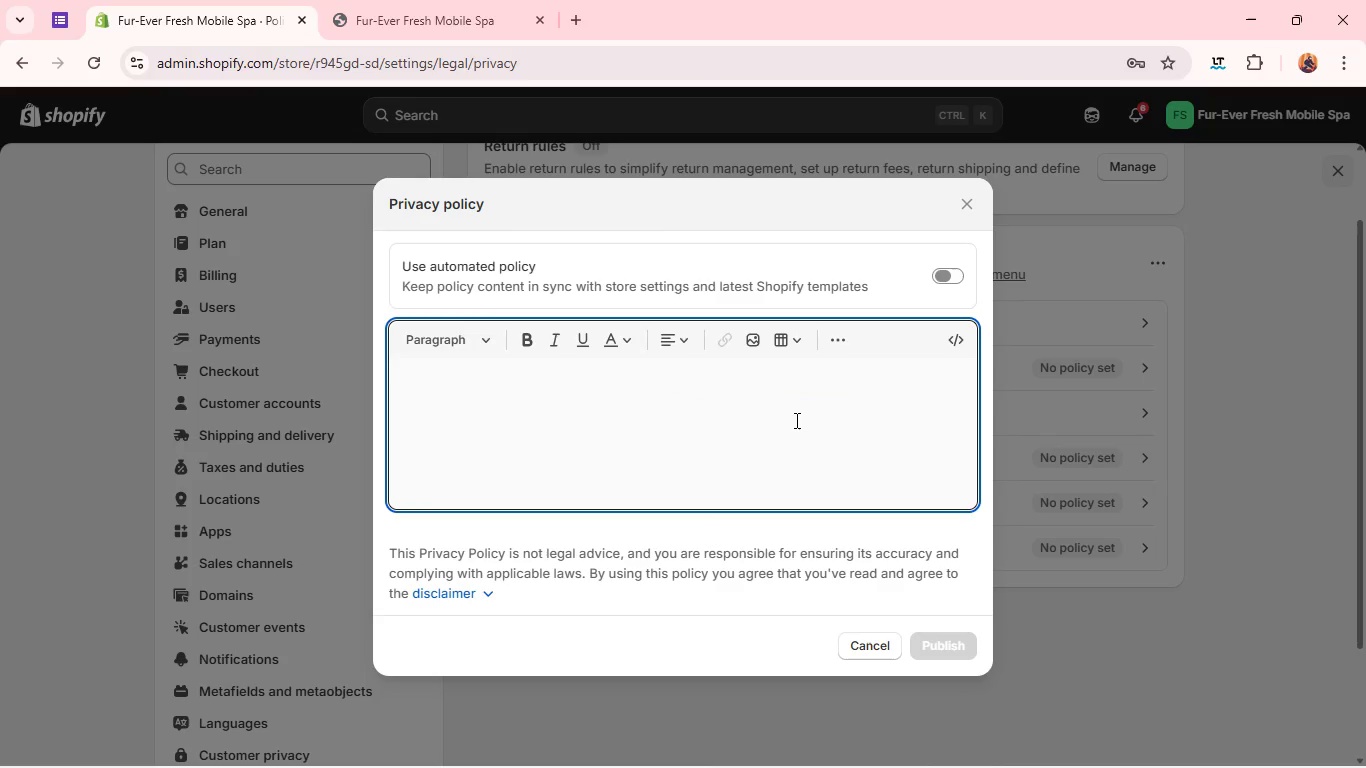 
type(Privacy Oi)
key(Backspace)
type(olicy-Fur-EVer Fresh Mobile Spa)
 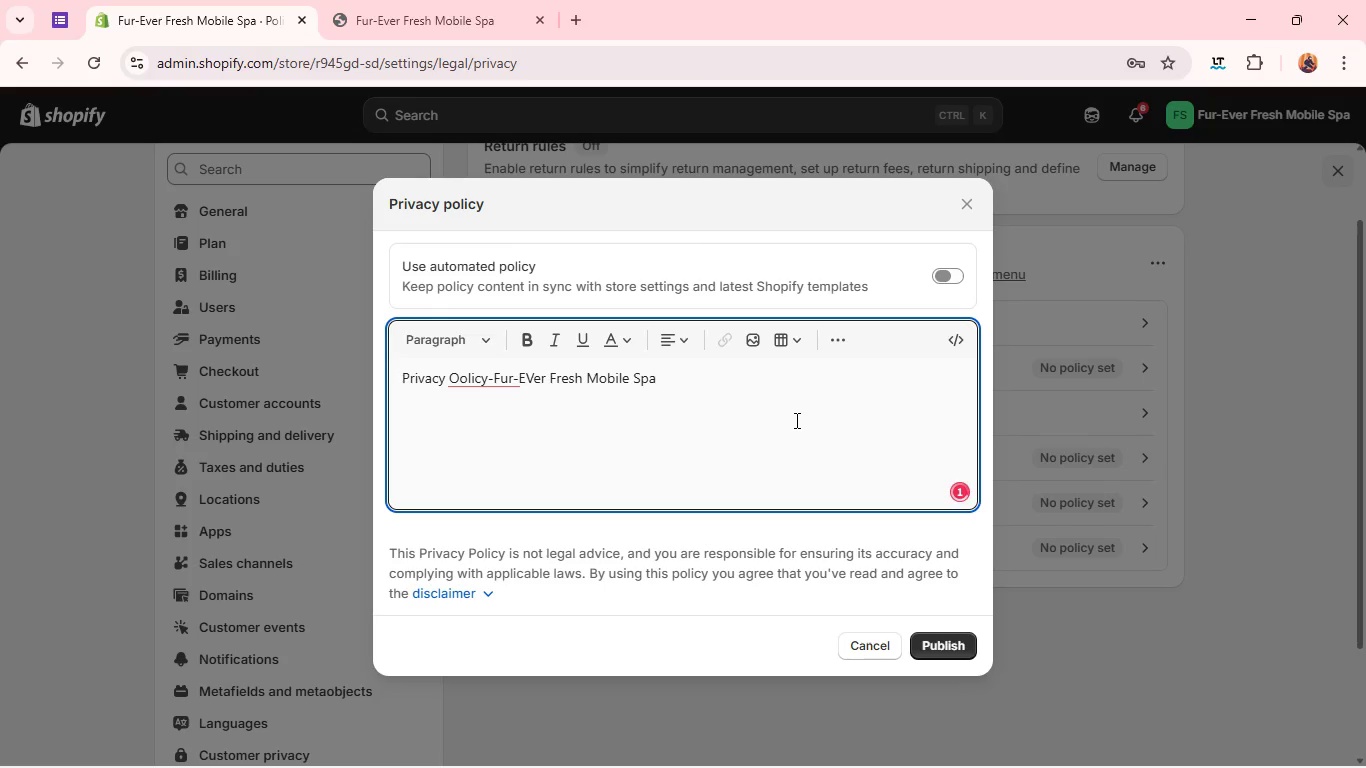 
 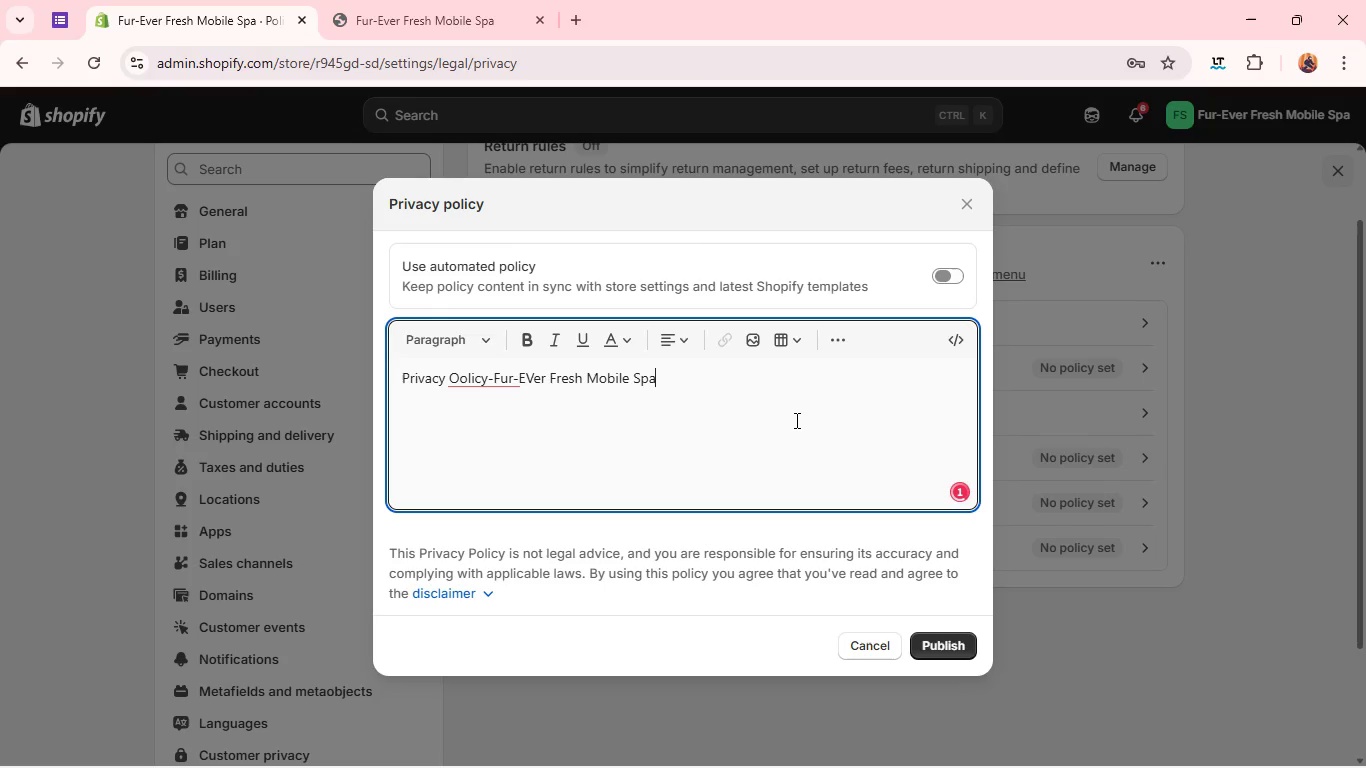 
key(Enter)
 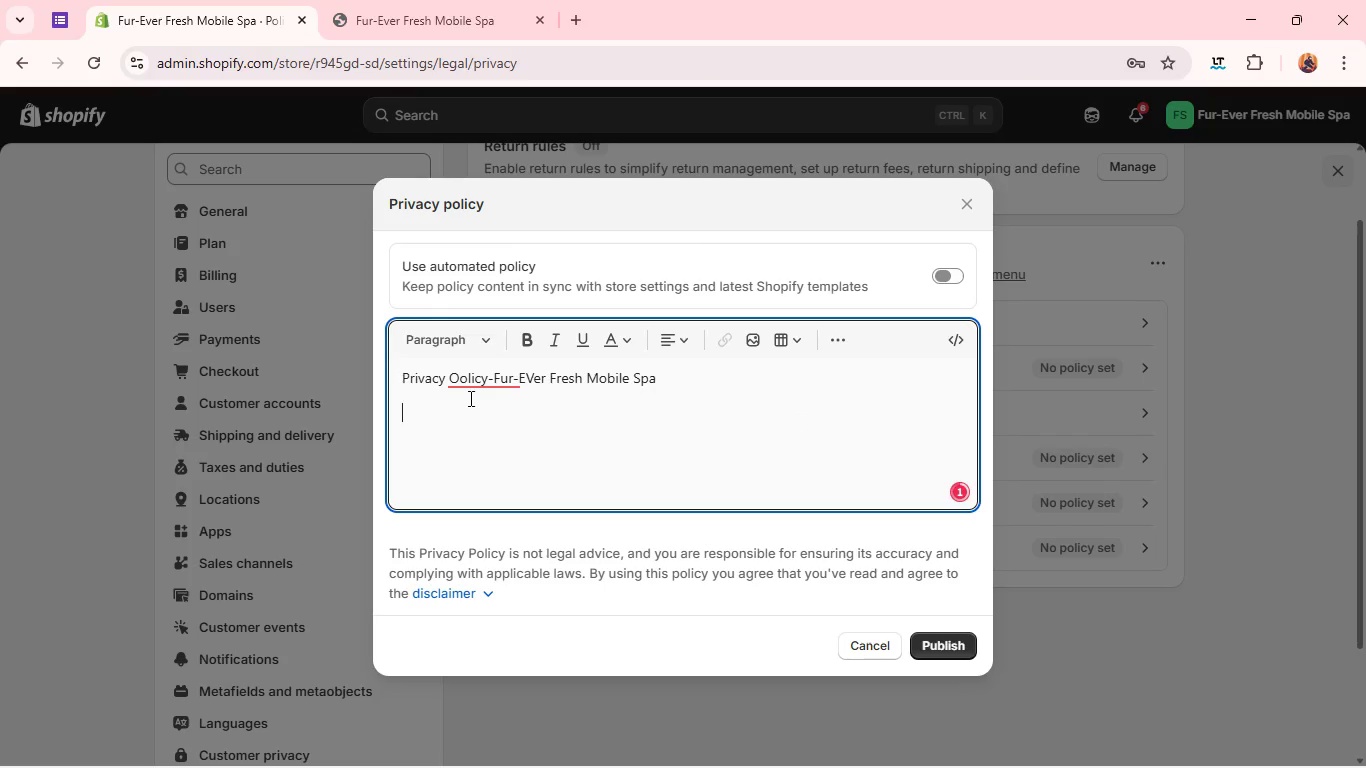 
left_click([466, 381])
 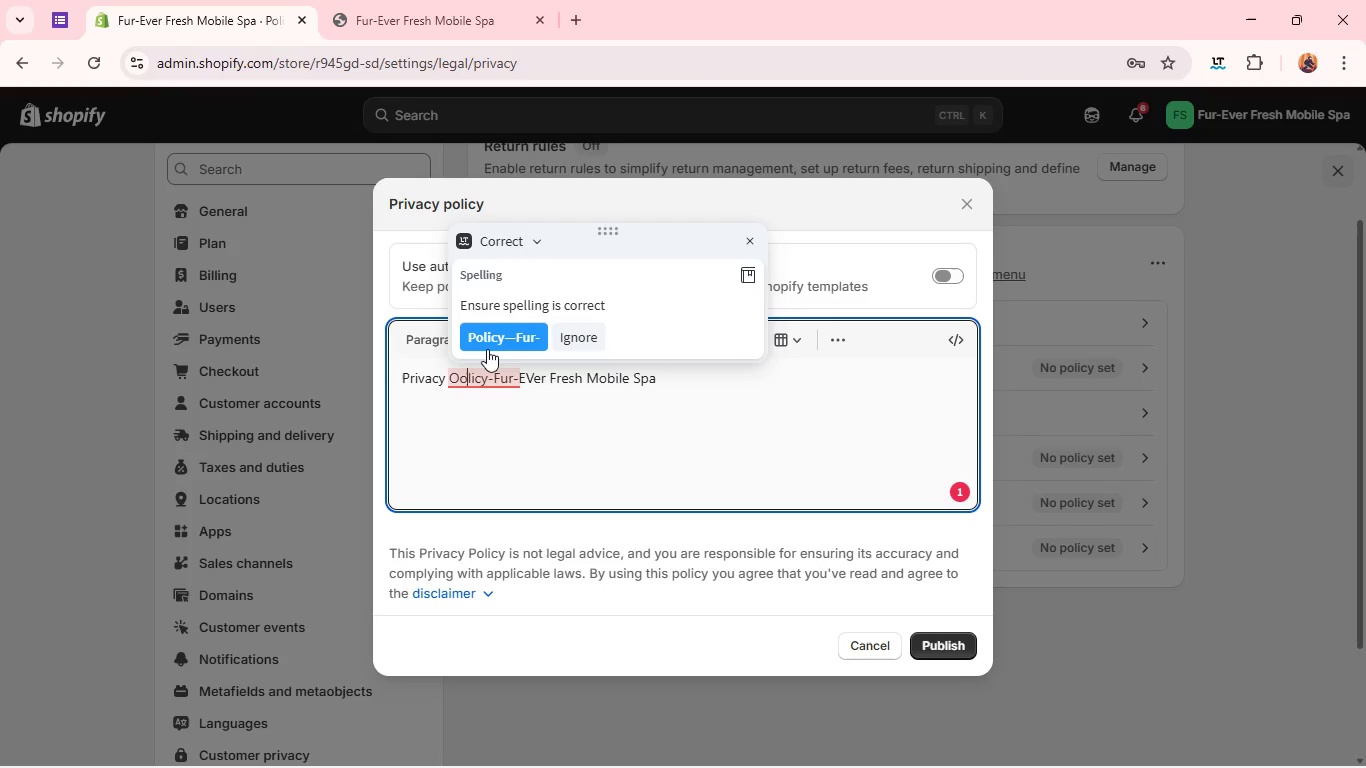 
left_click([487, 349])
 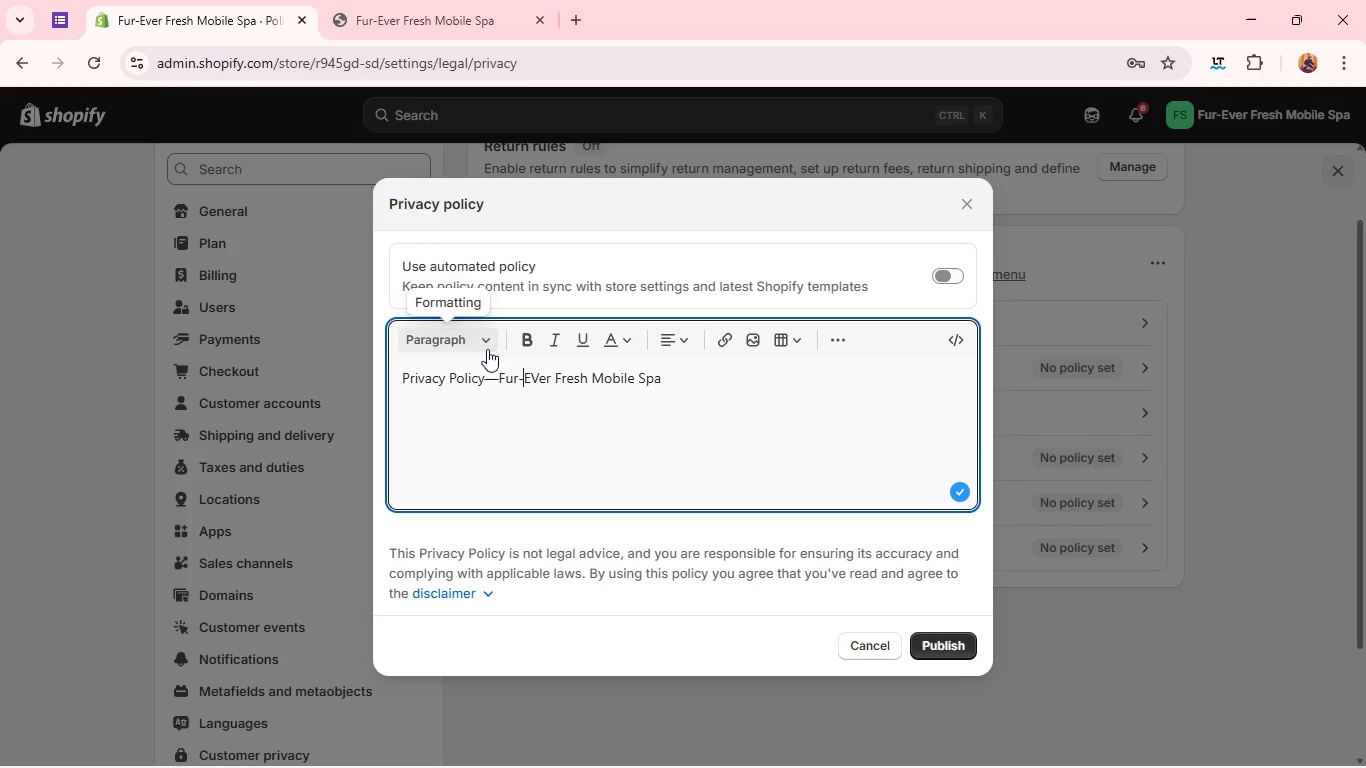 
left_click([438, 417])
 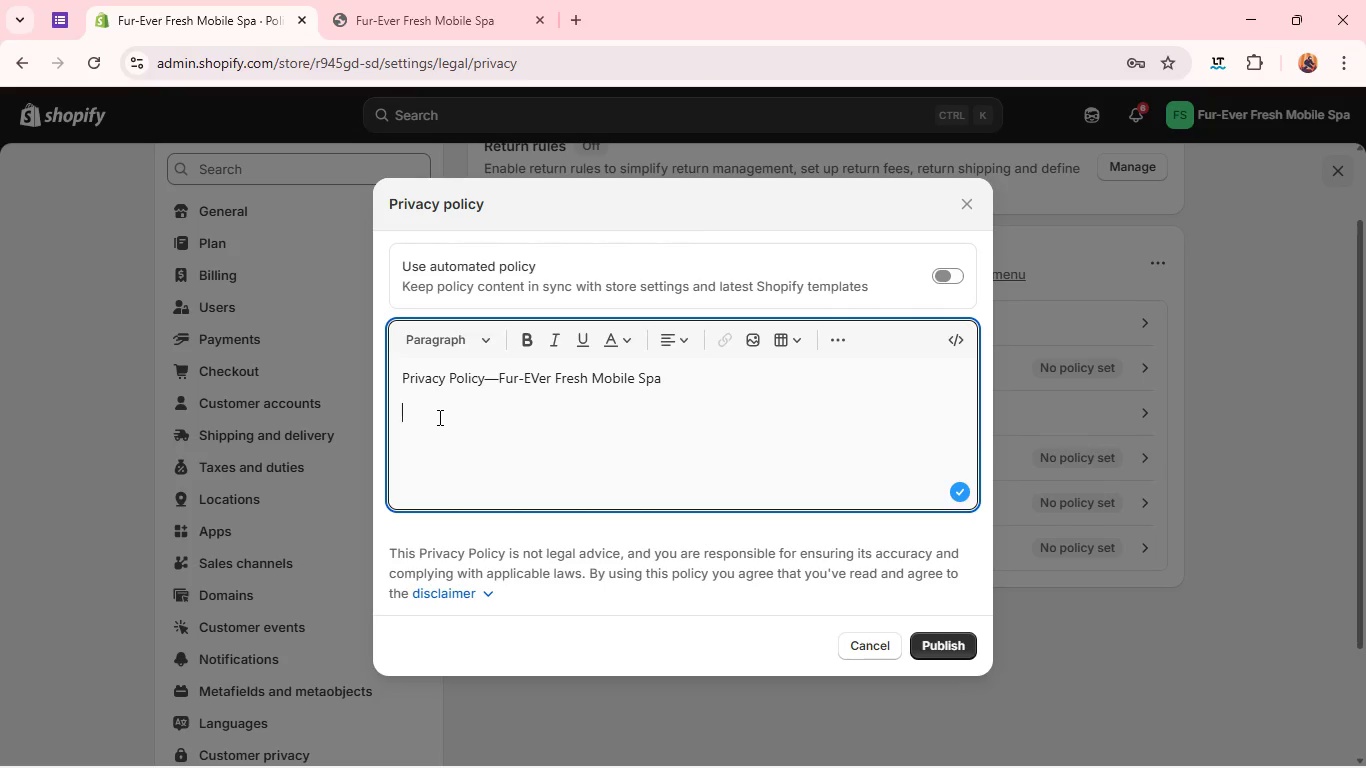 
type(Fur-Ever Frresh Mobile Spa( )
 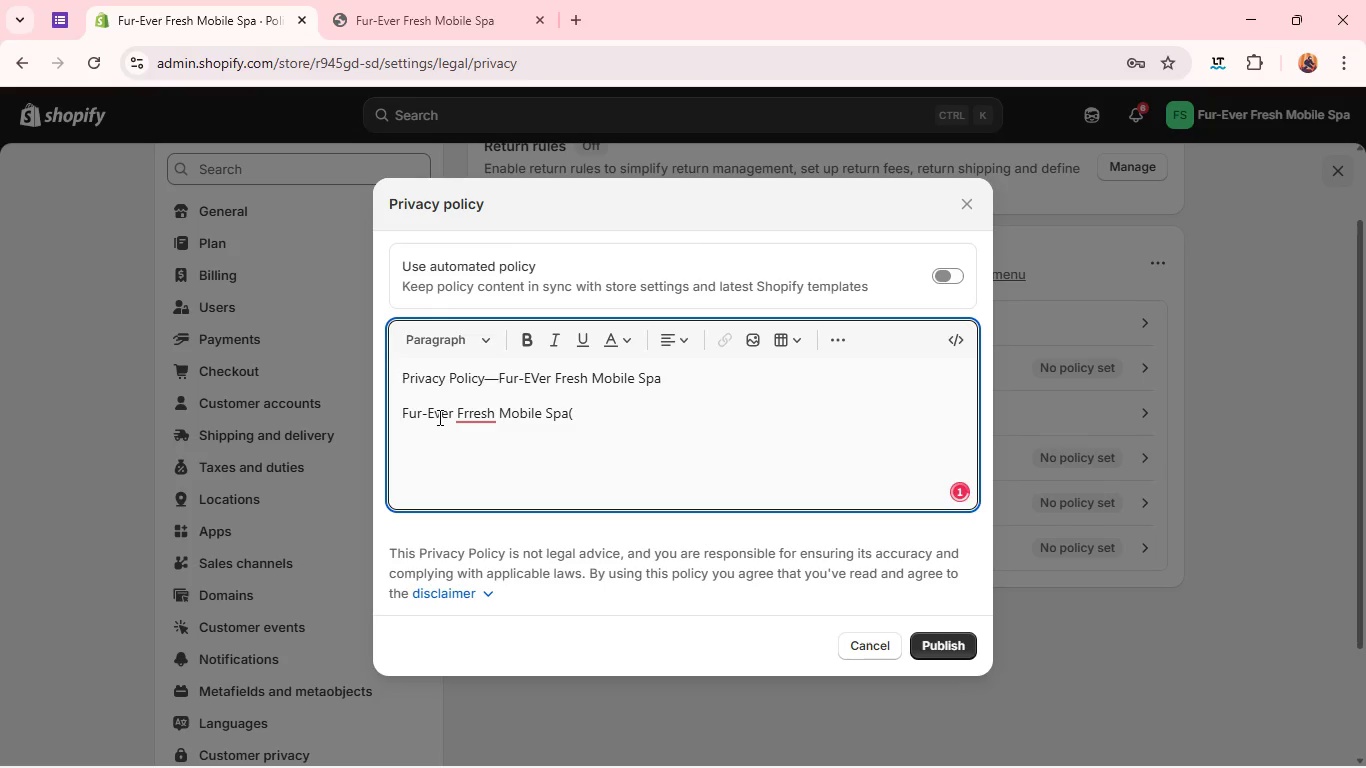 
left_click([476, 412])
 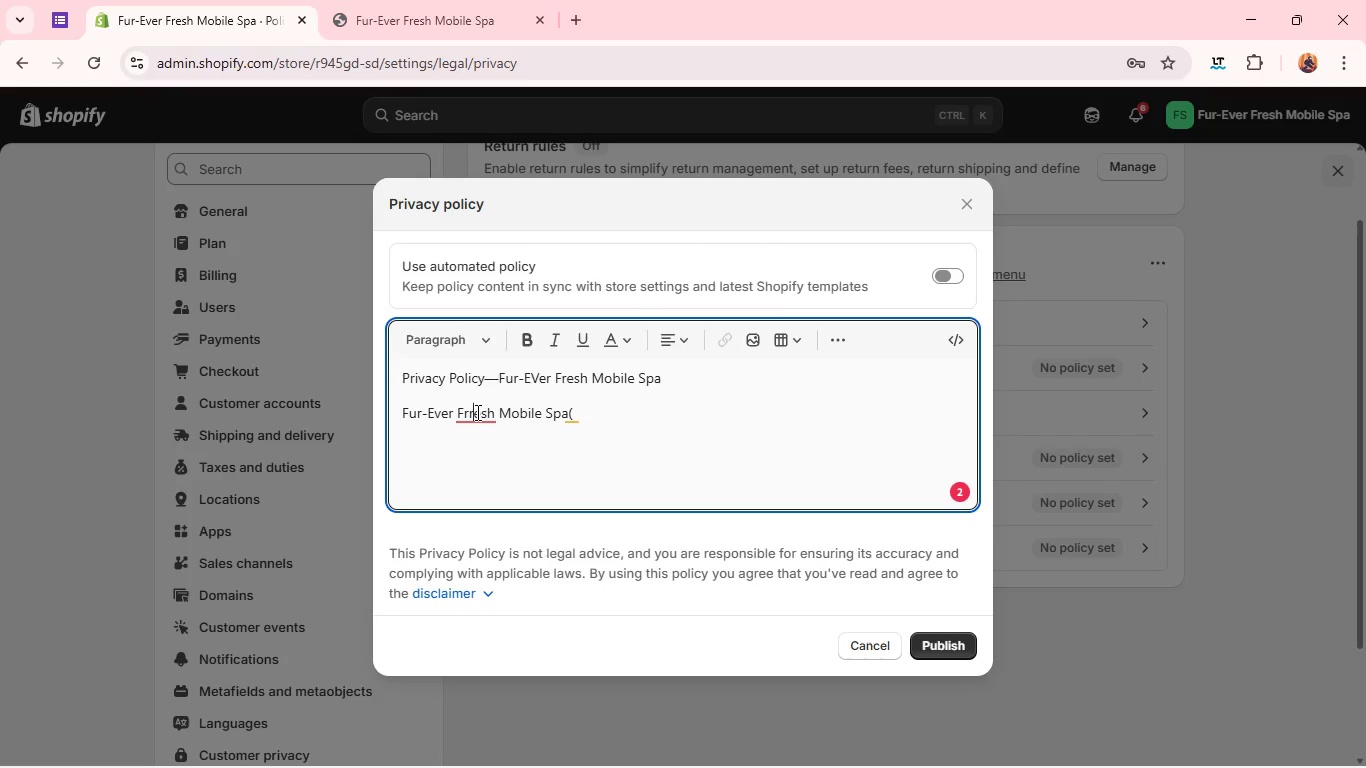 
key(Backspace)
 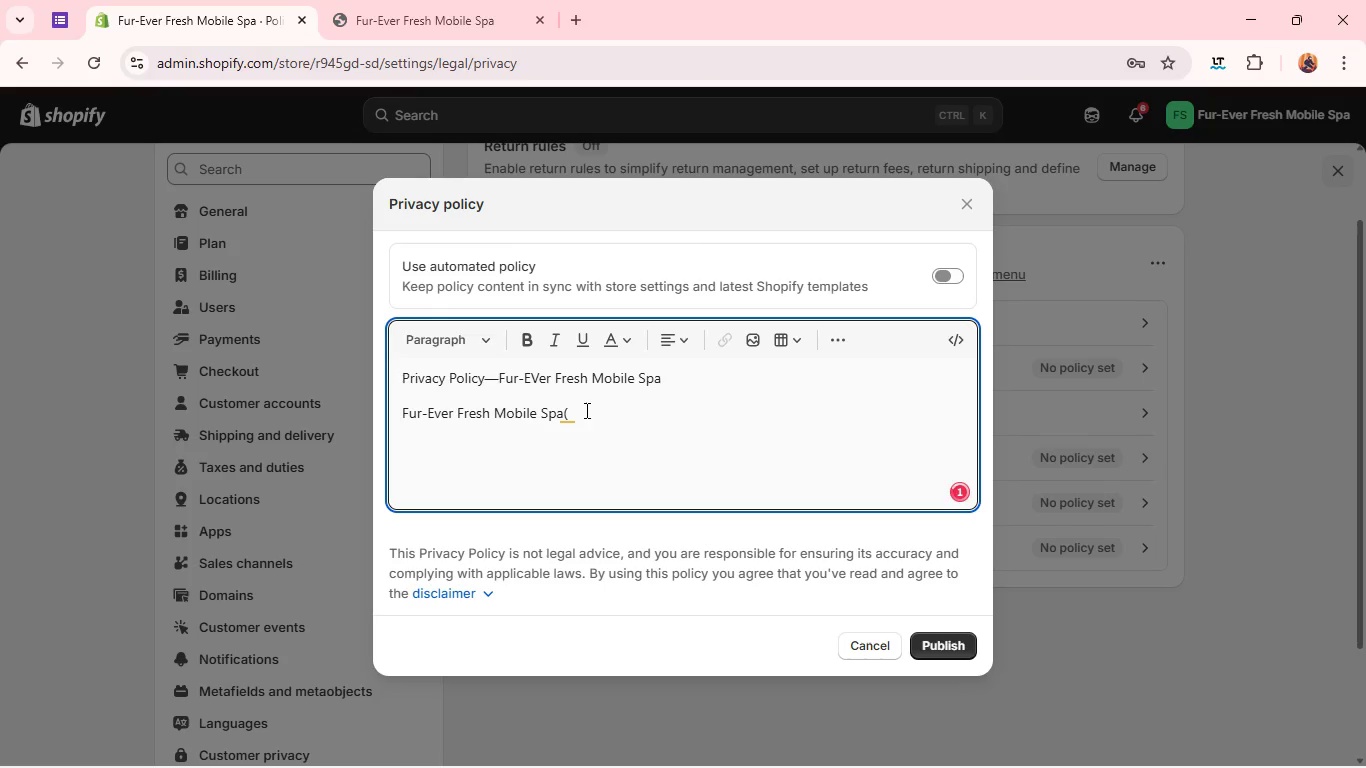 
left_click([593, 417])
 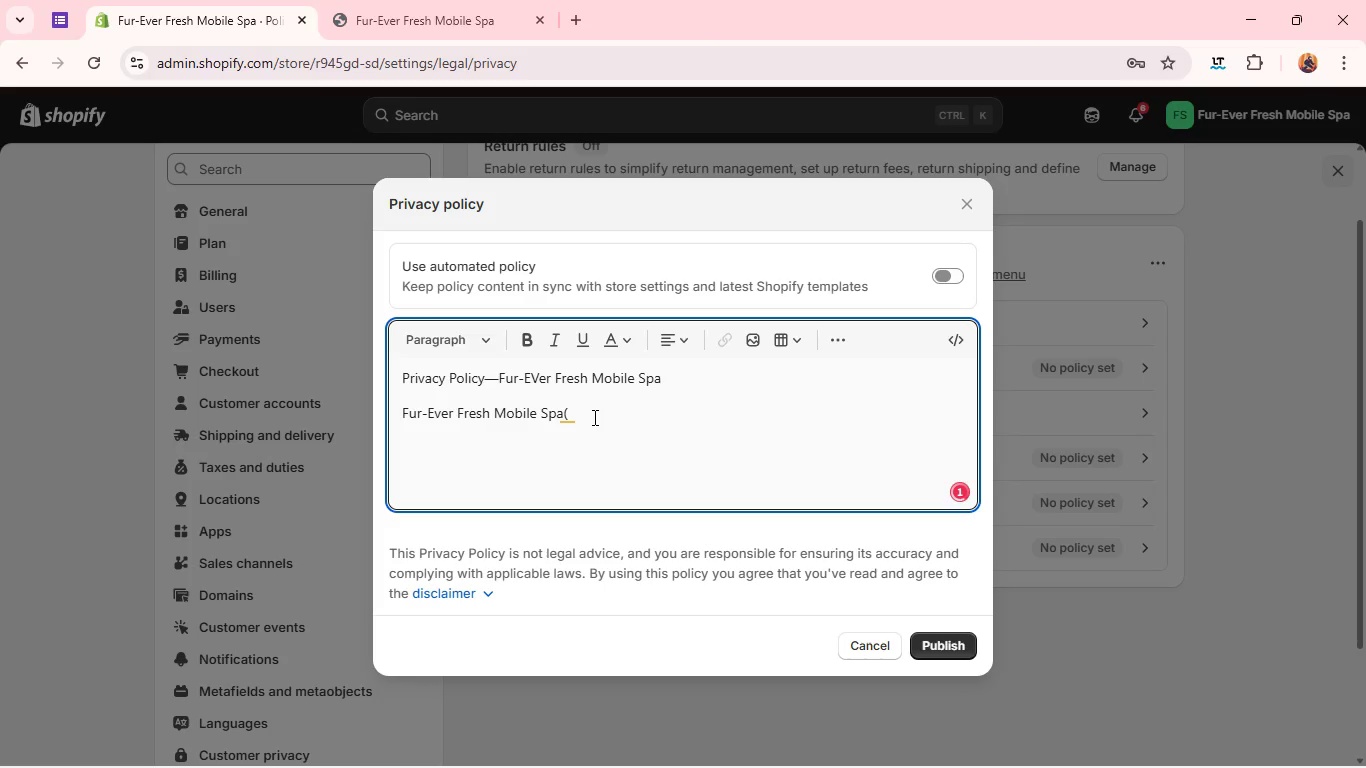 
key(Backspace)
type( )
key(Backspace)
key(Backspace)
type( ( )
key(Backspace)
type('we)
key(Backspace)
key(Backspace)
key(Backspace)
type(:)
key(Backspace)
type("we", )
 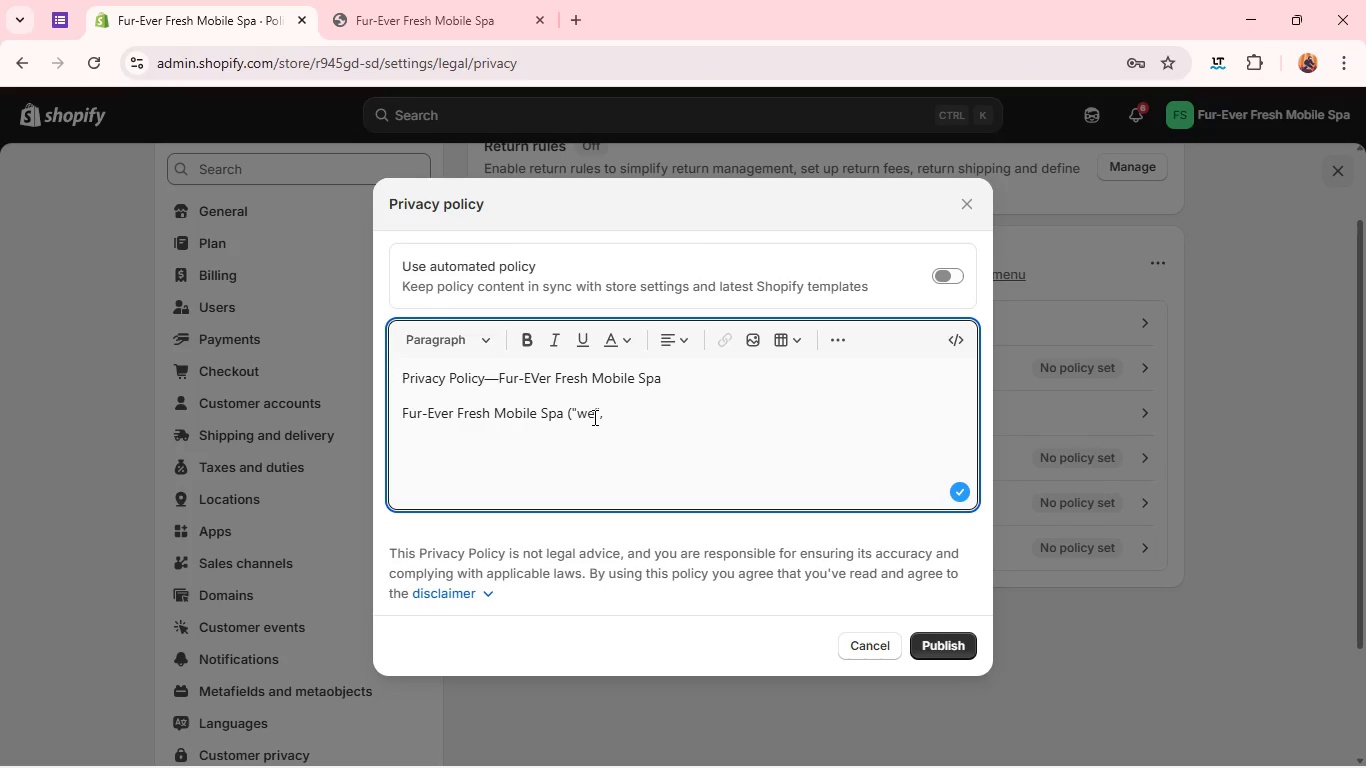 
type("our", or "use)
key(Backspace)
type(") i)
key(Backspace)
type(is )
 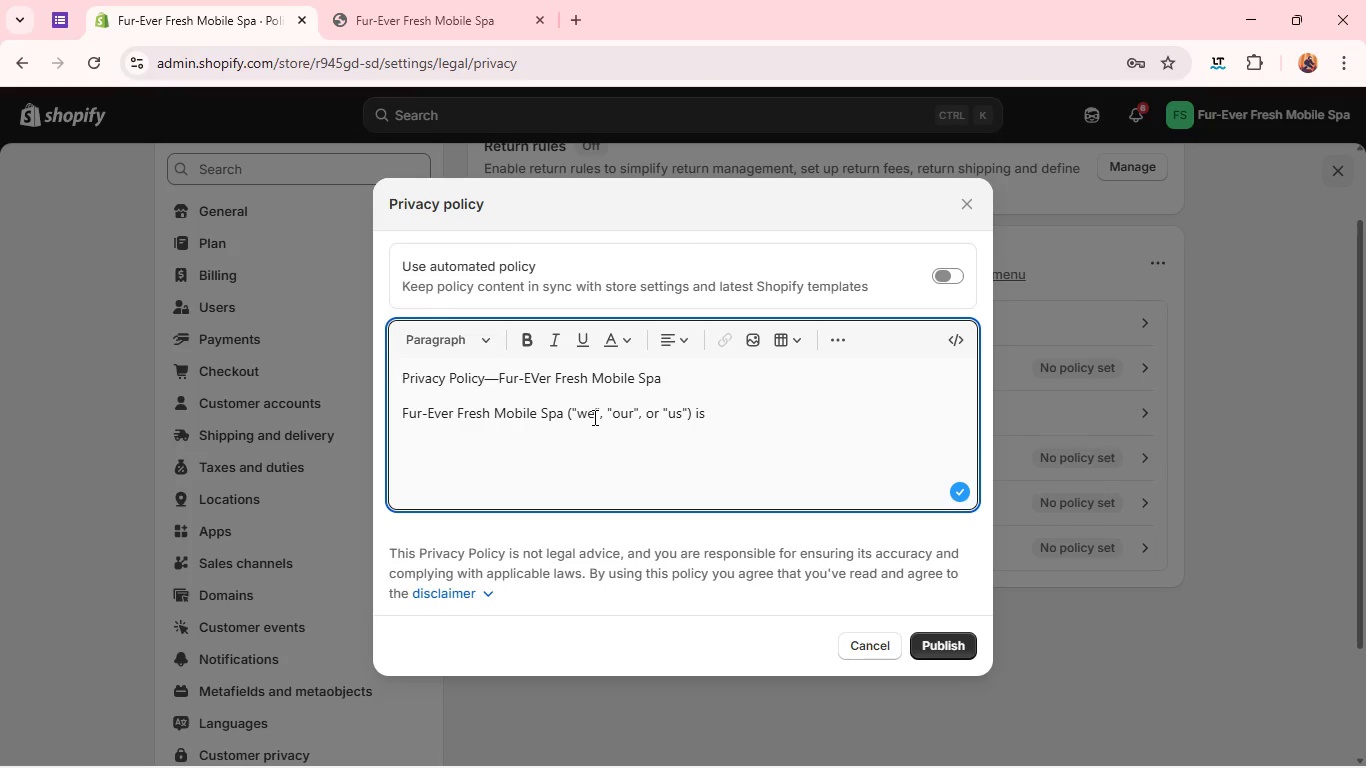 
wait(5.11)
 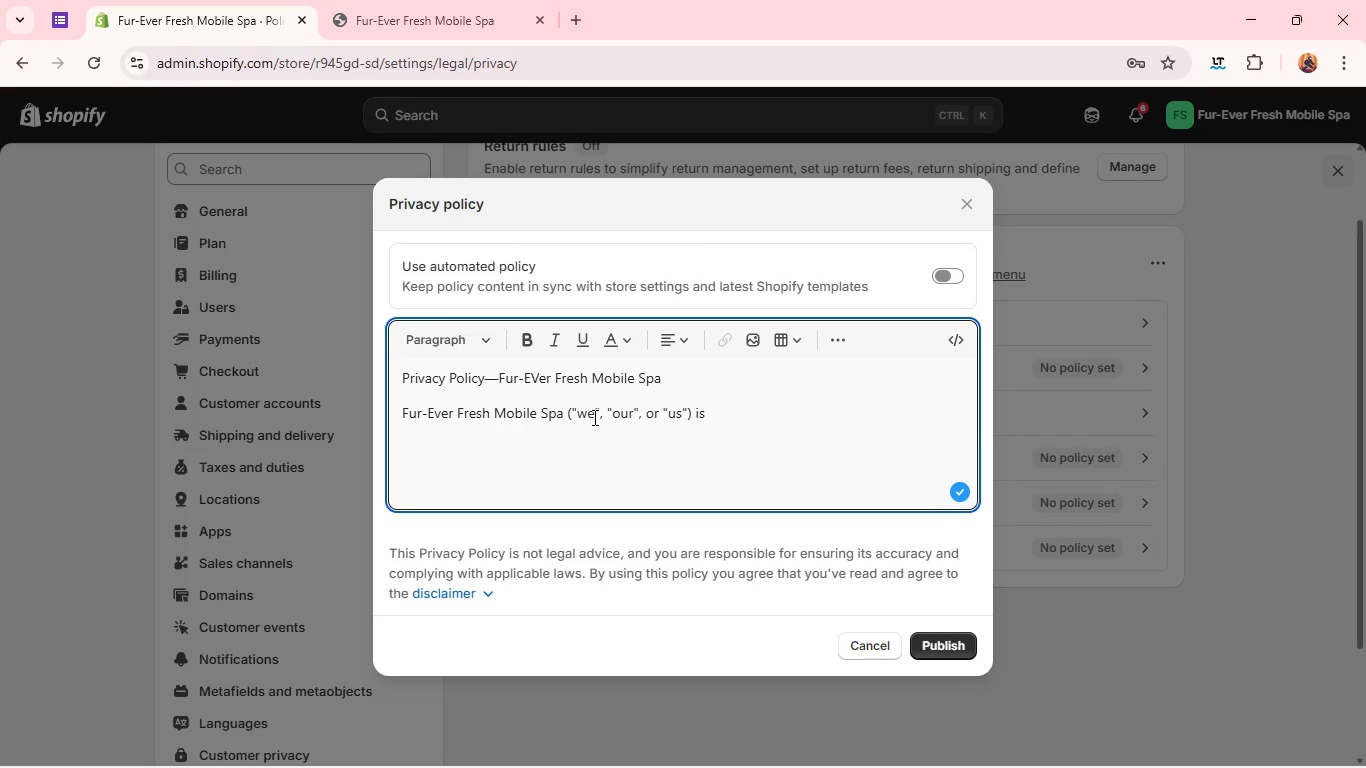 
type(coomitted to protectiong your prv)
key(Backspace)
type(ivacy)
 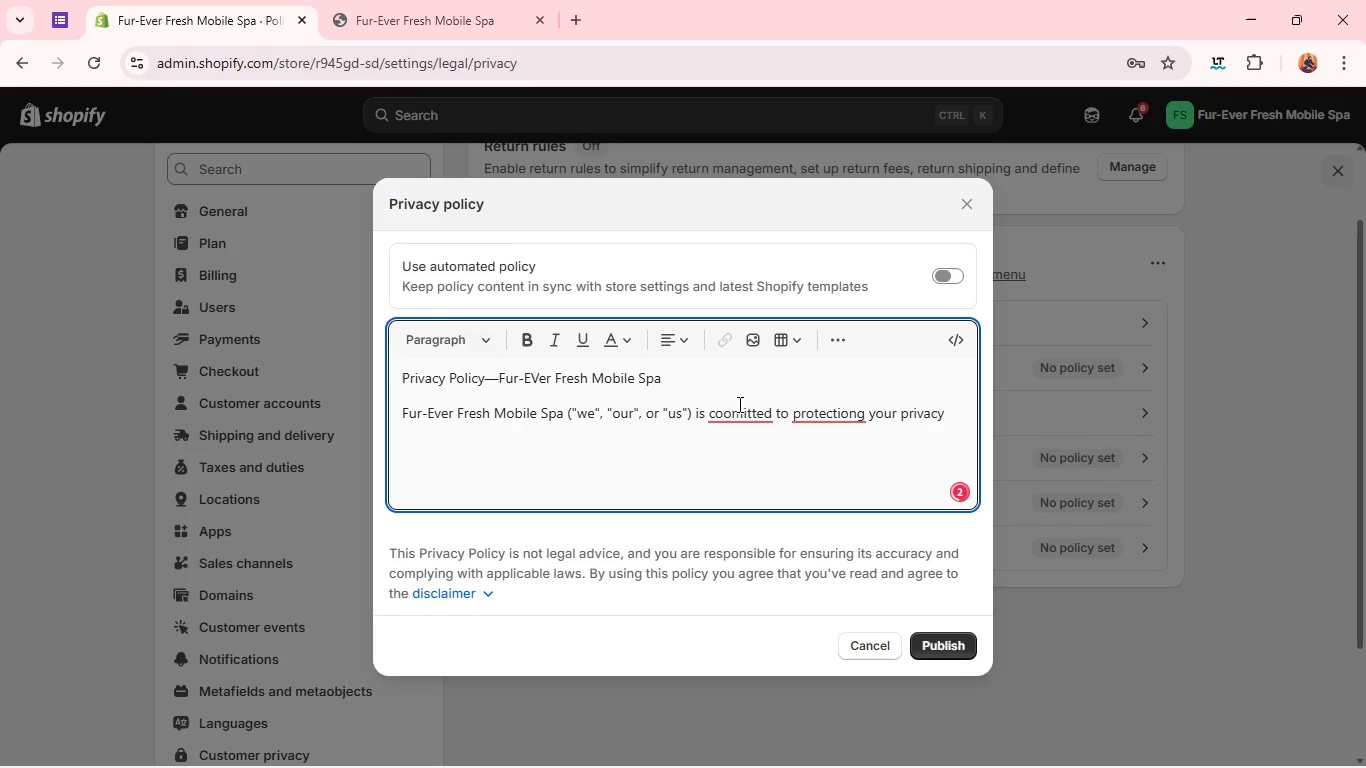 
left_click([728, 414])
 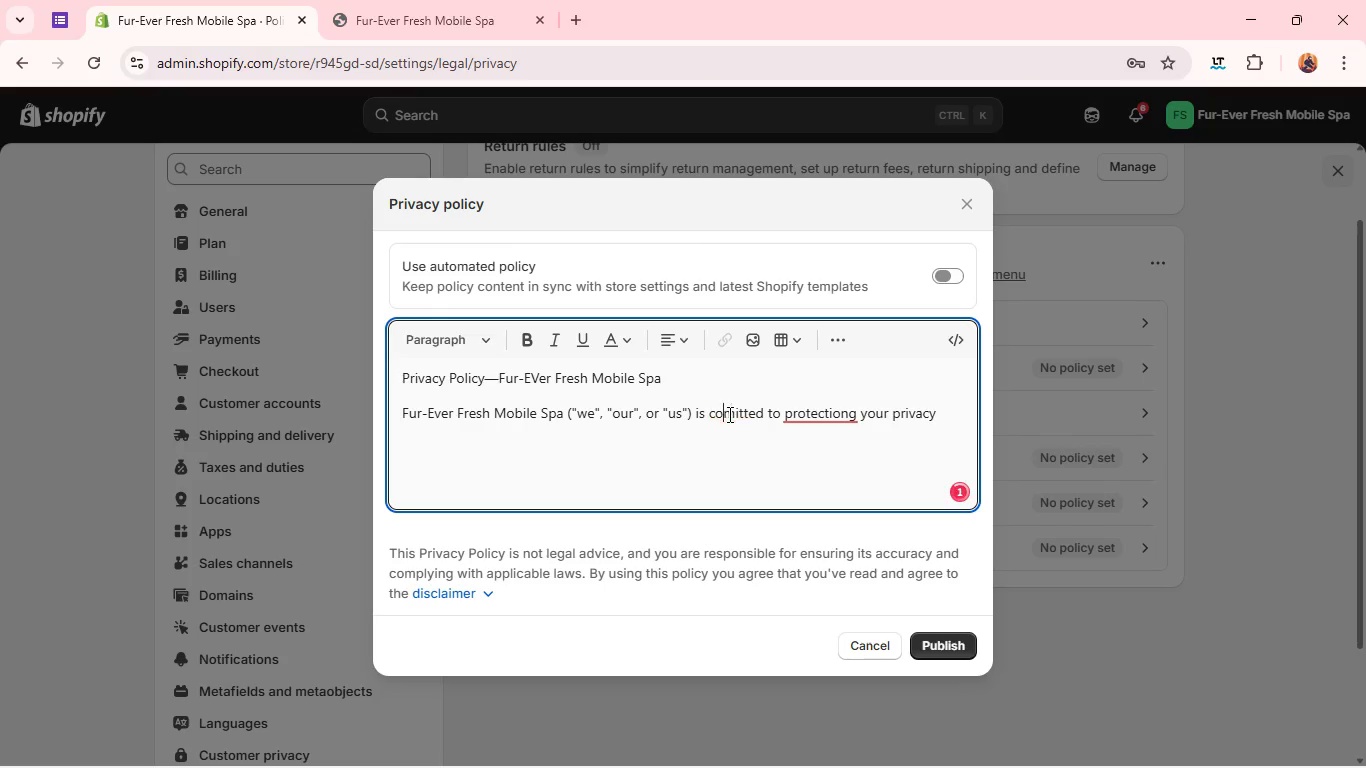 
key(Backspace)
 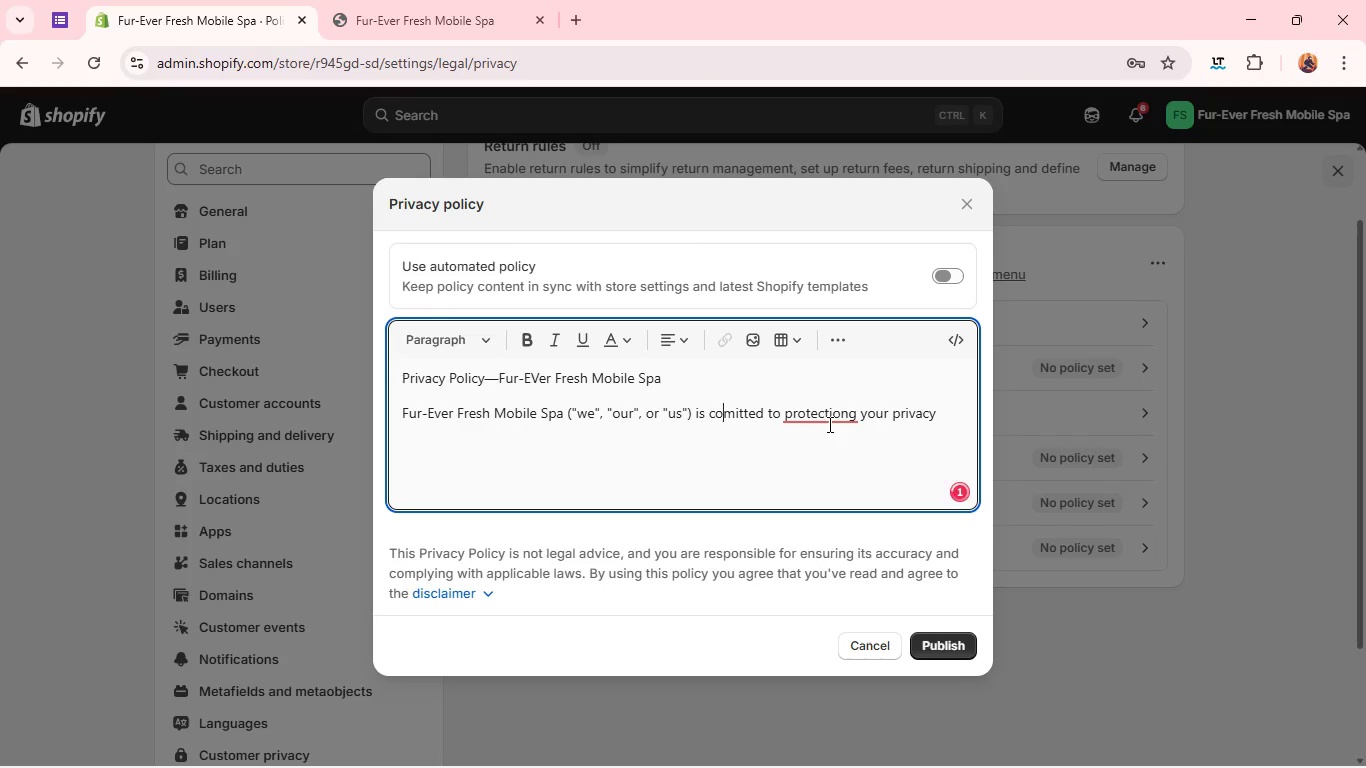 
left_click([841, 417])
 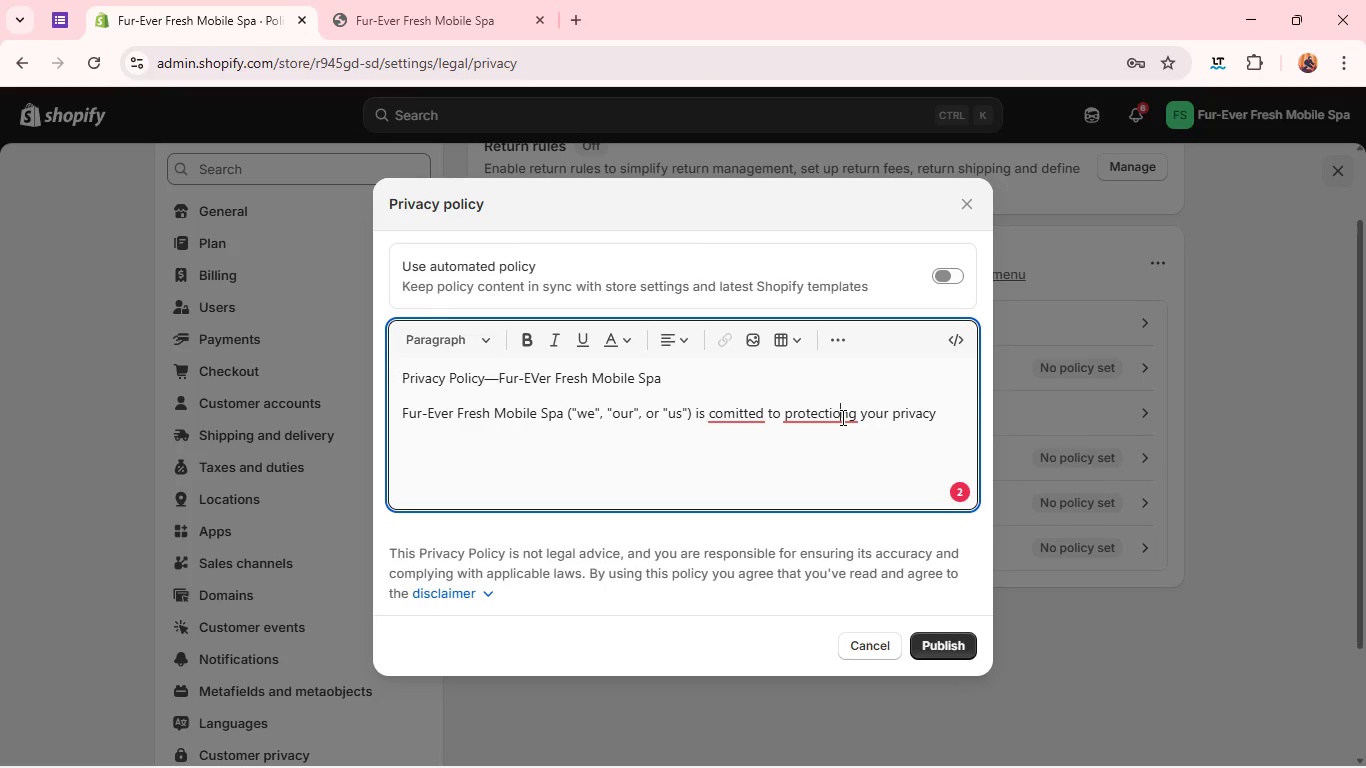 
key(Backspace)
 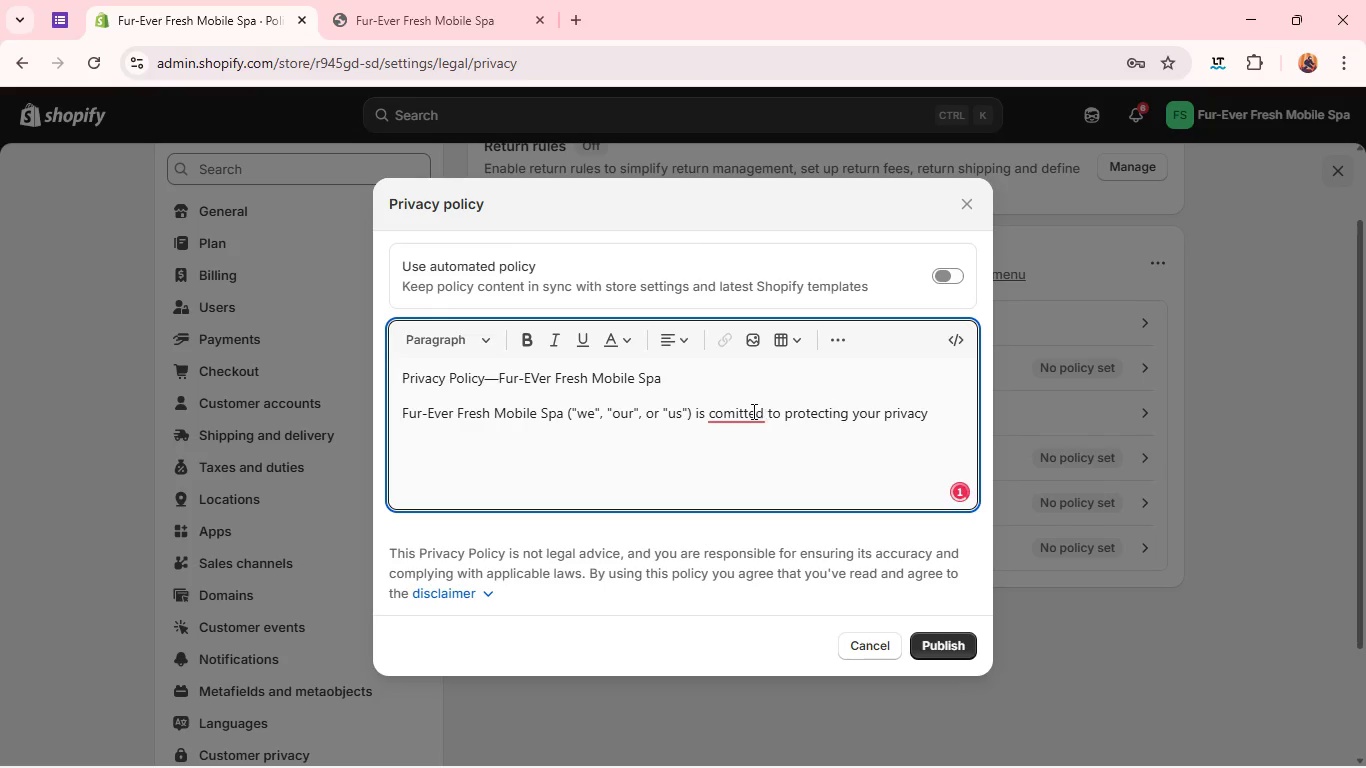 
left_click([750, 412])
 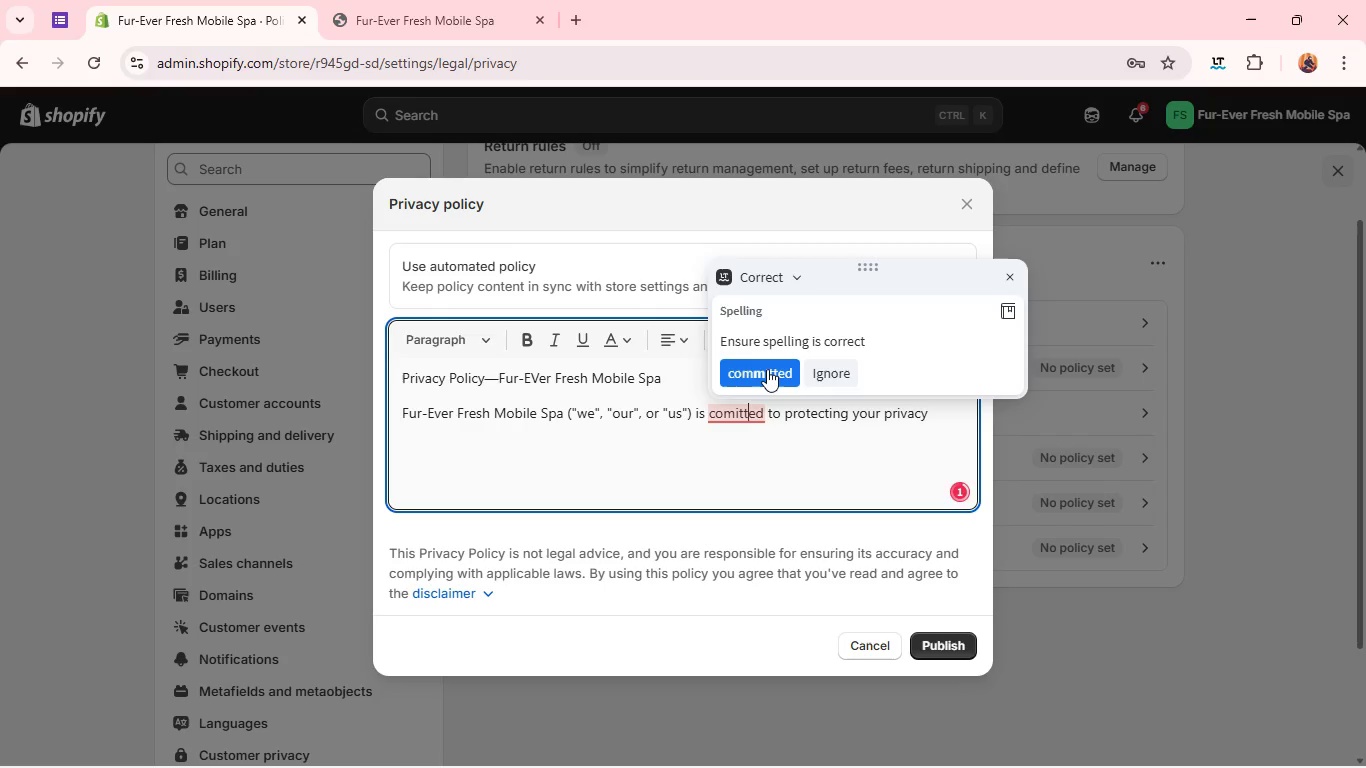 
left_click([768, 368])
 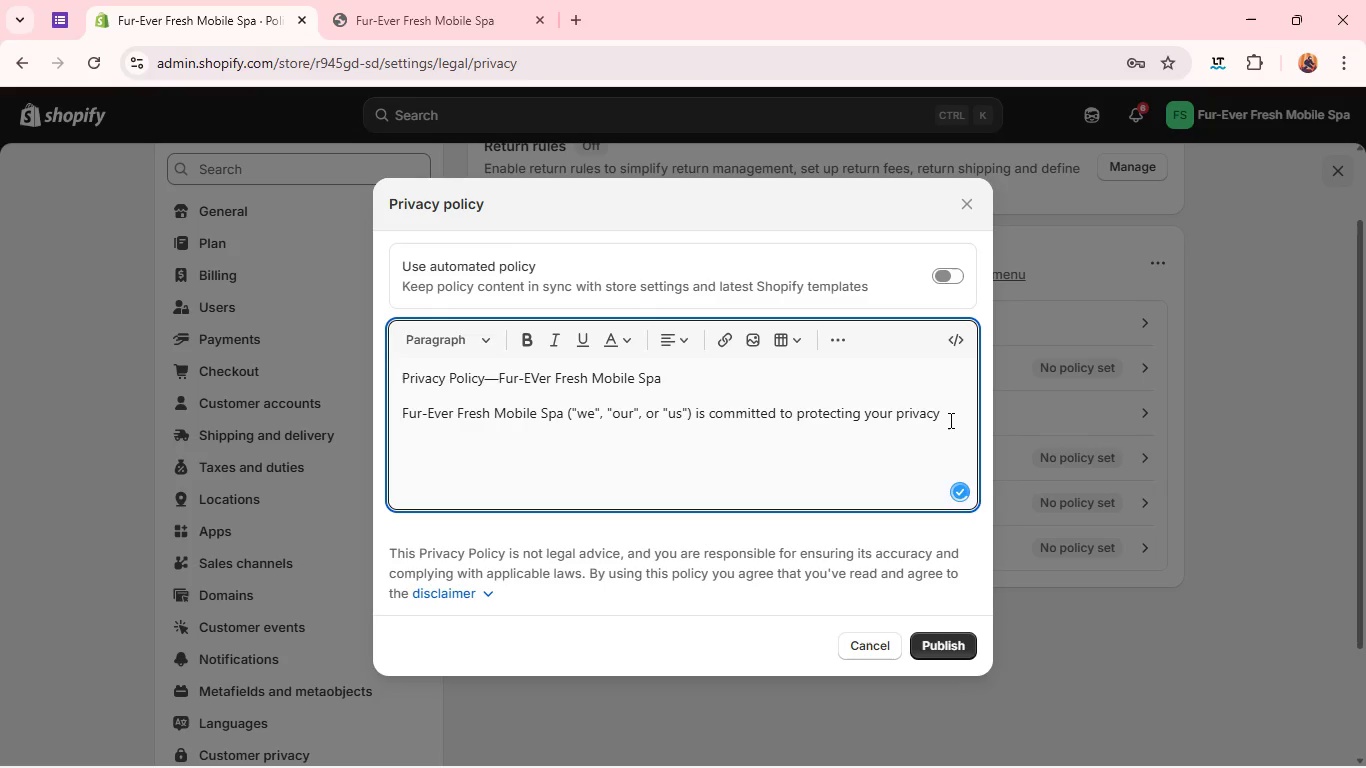 
left_click([951, 420])
 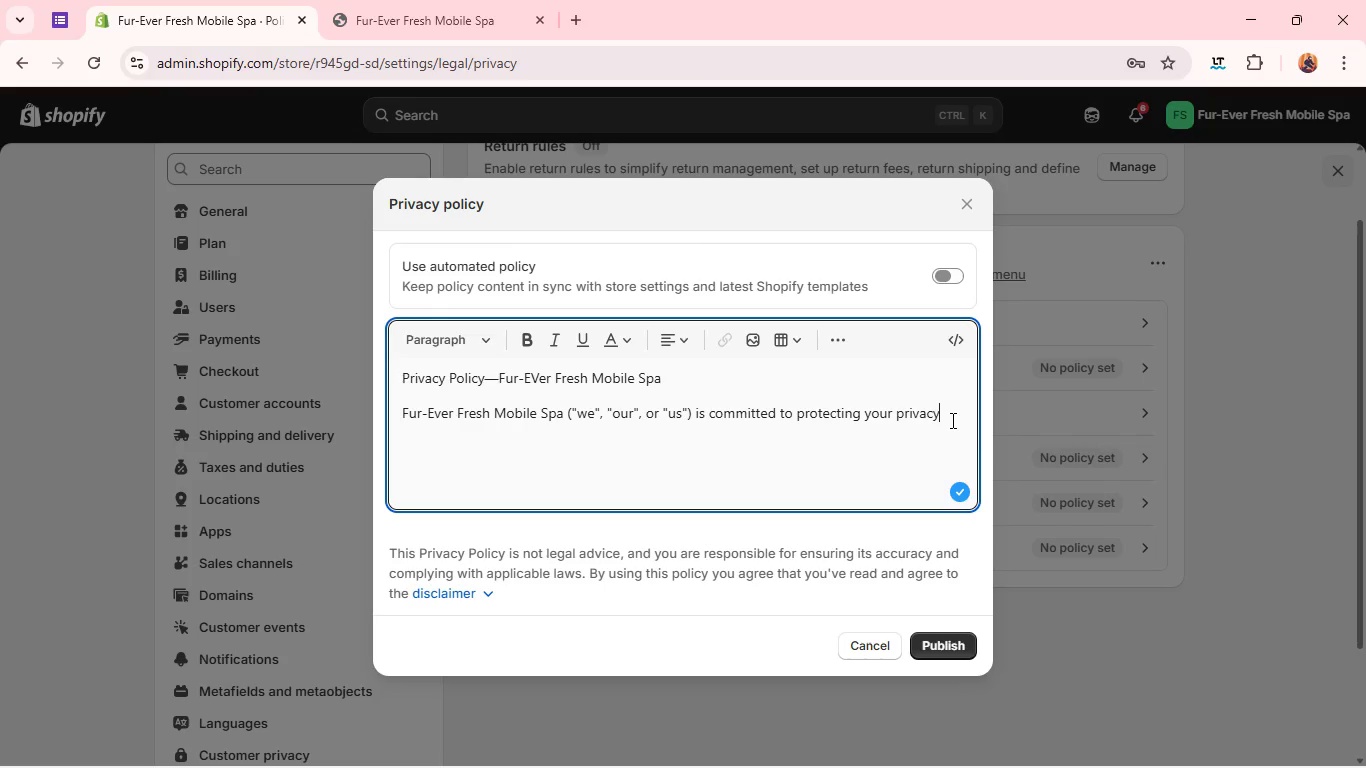 
type( sm)
key(Backspace)
key(Backspace)
type(and handi)
key(Backspace)
type(ling your oersonal information in s)
key(Backspace)
type( )
key(Backspace)
type(a safe, te)
key(Backspace)
type(rnsparent, and responisble manner. )
 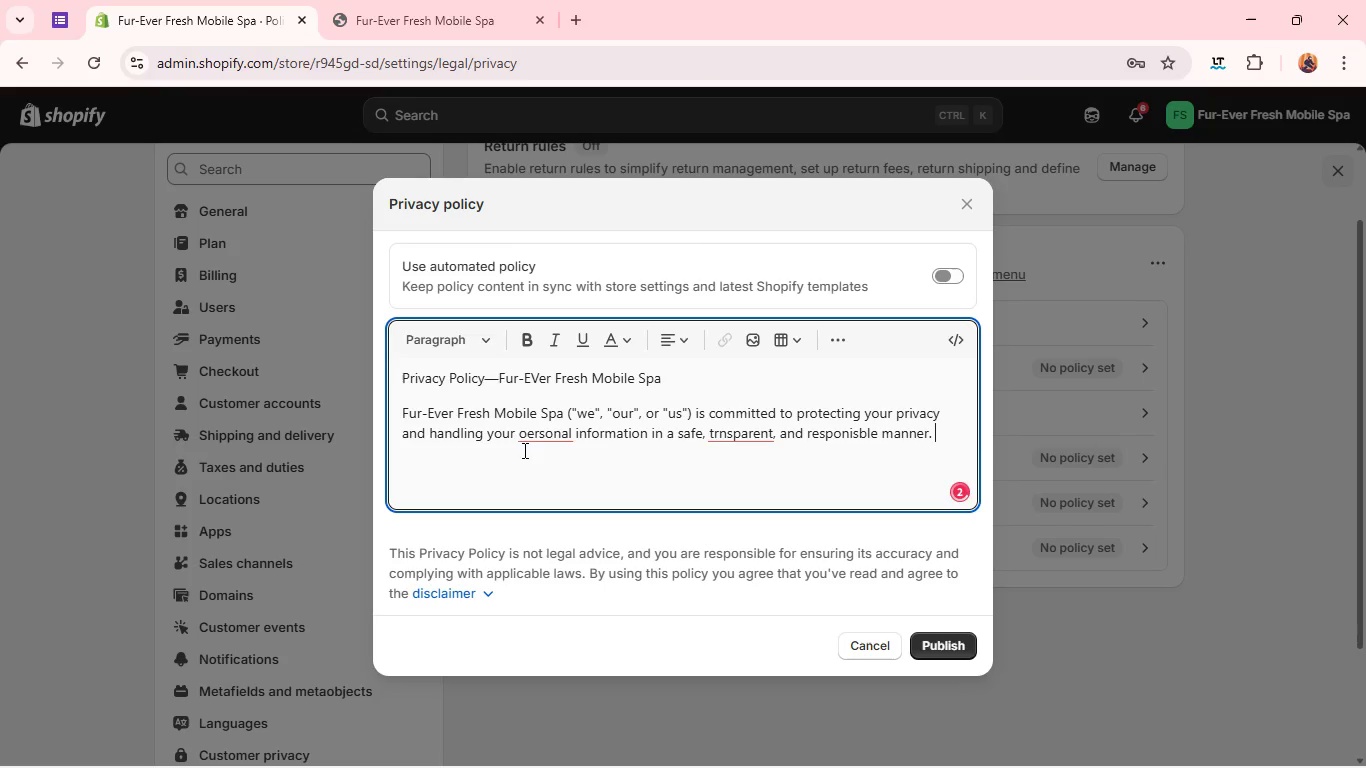 
left_click([531, 433])
 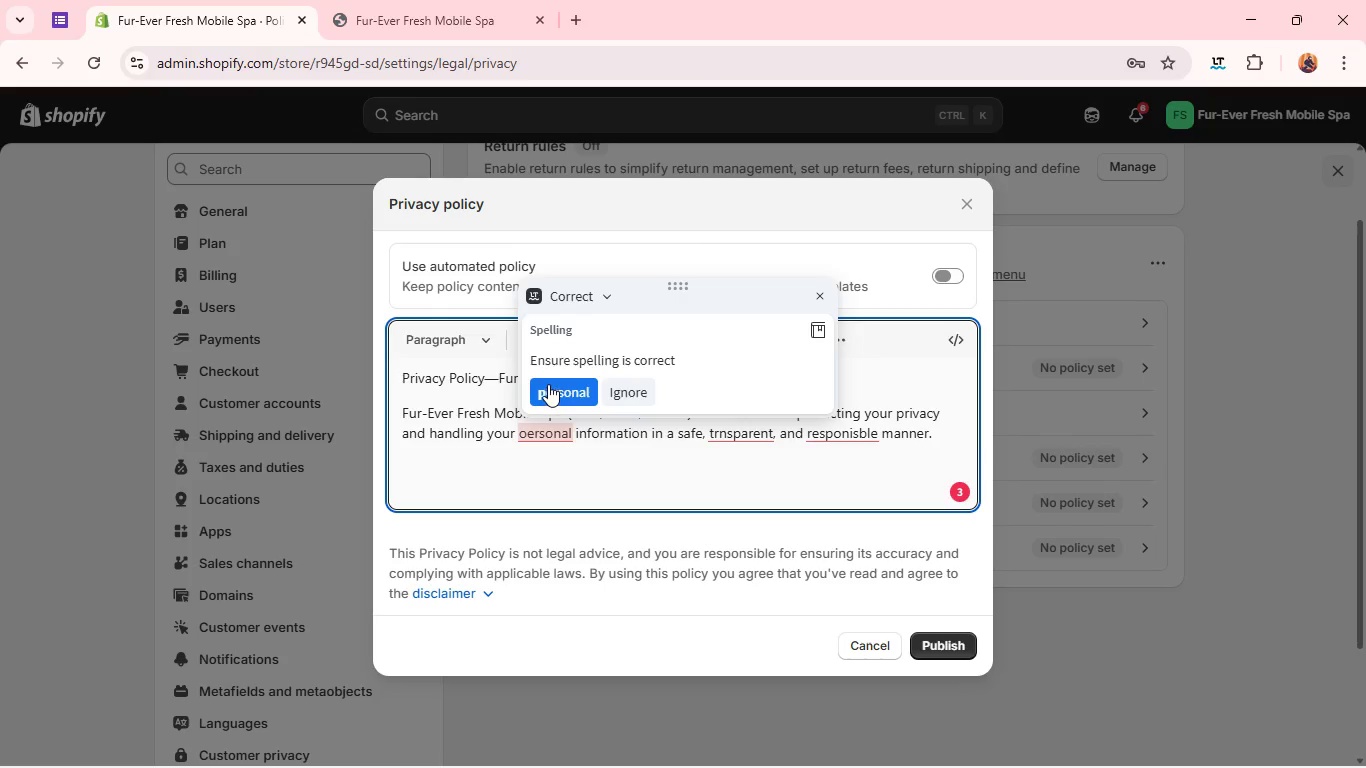 
left_click([548, 385])
 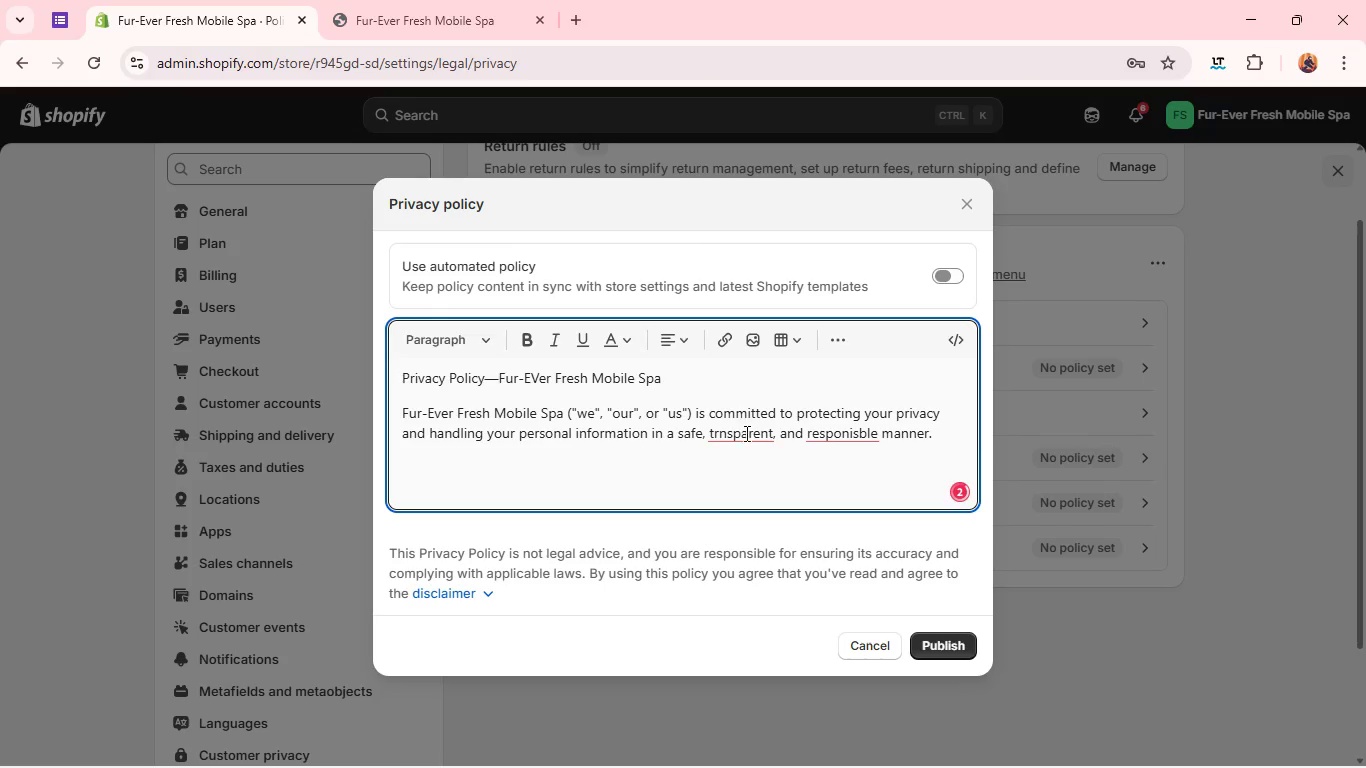 
left_click([746, 435])
 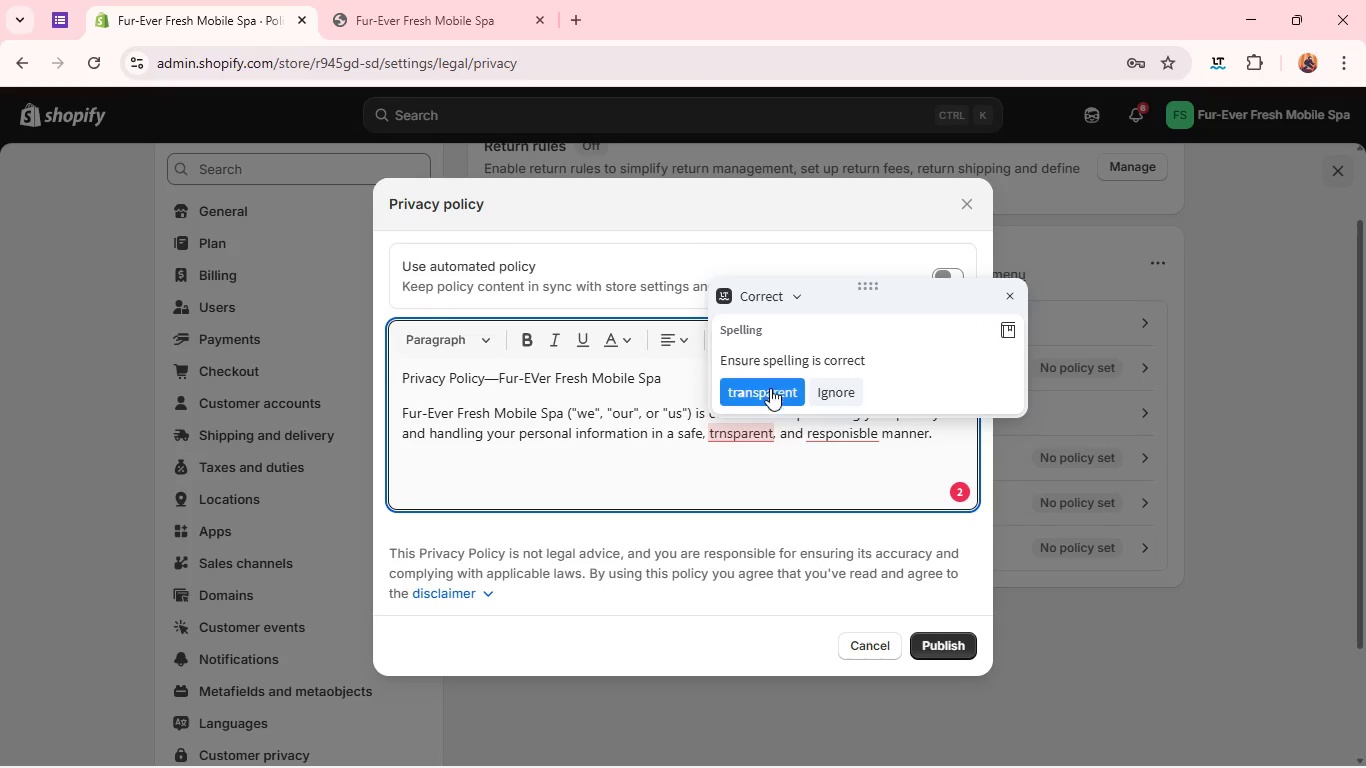 
left_click([774, 401])
 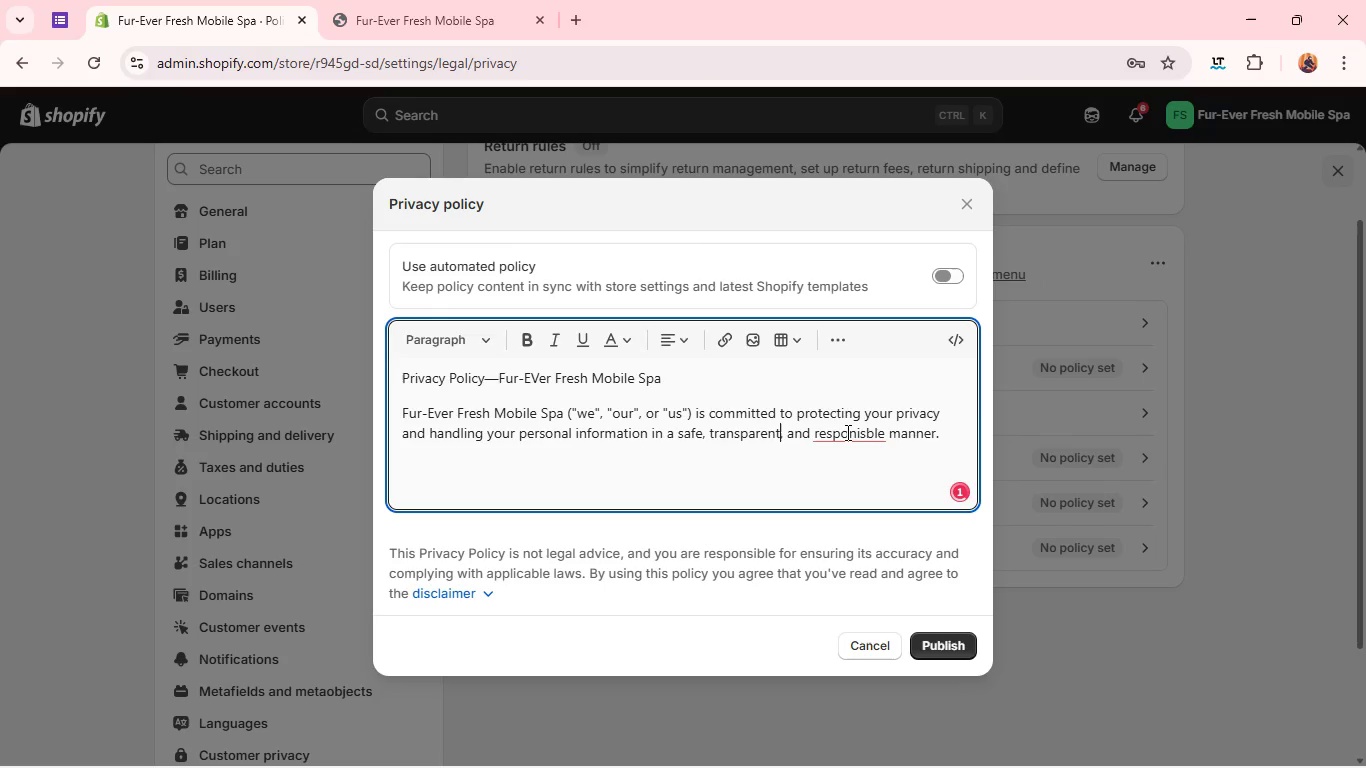 
left_click([847, 433])
 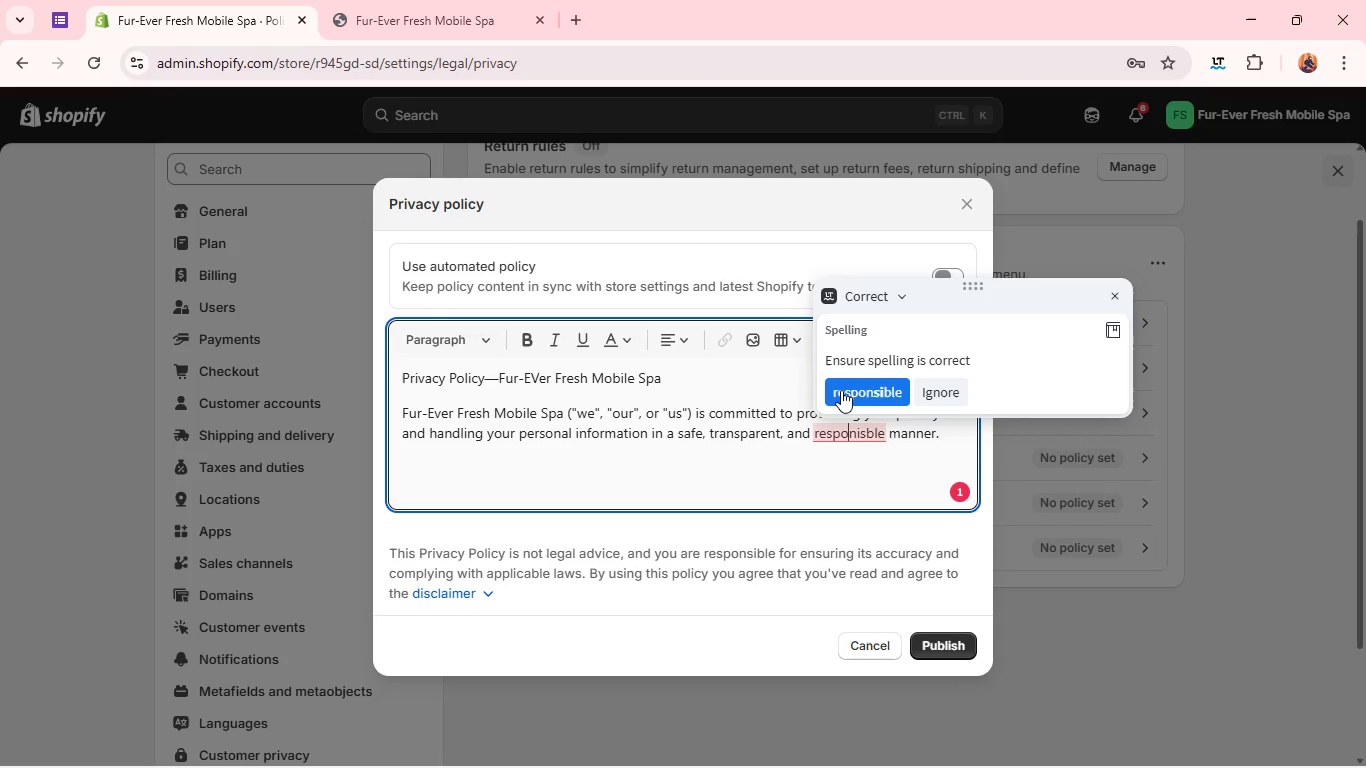 
left_click([841, 390])
 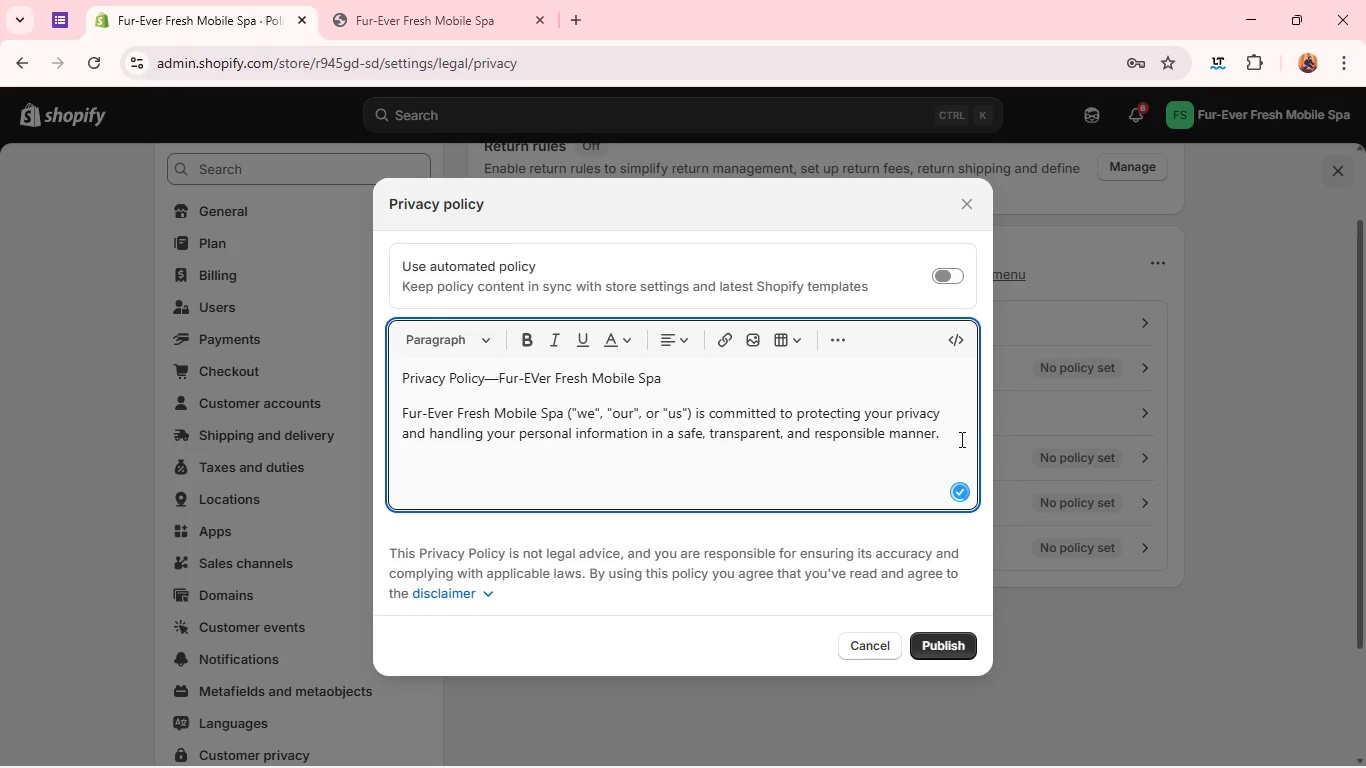 
left_click([965, 441])
 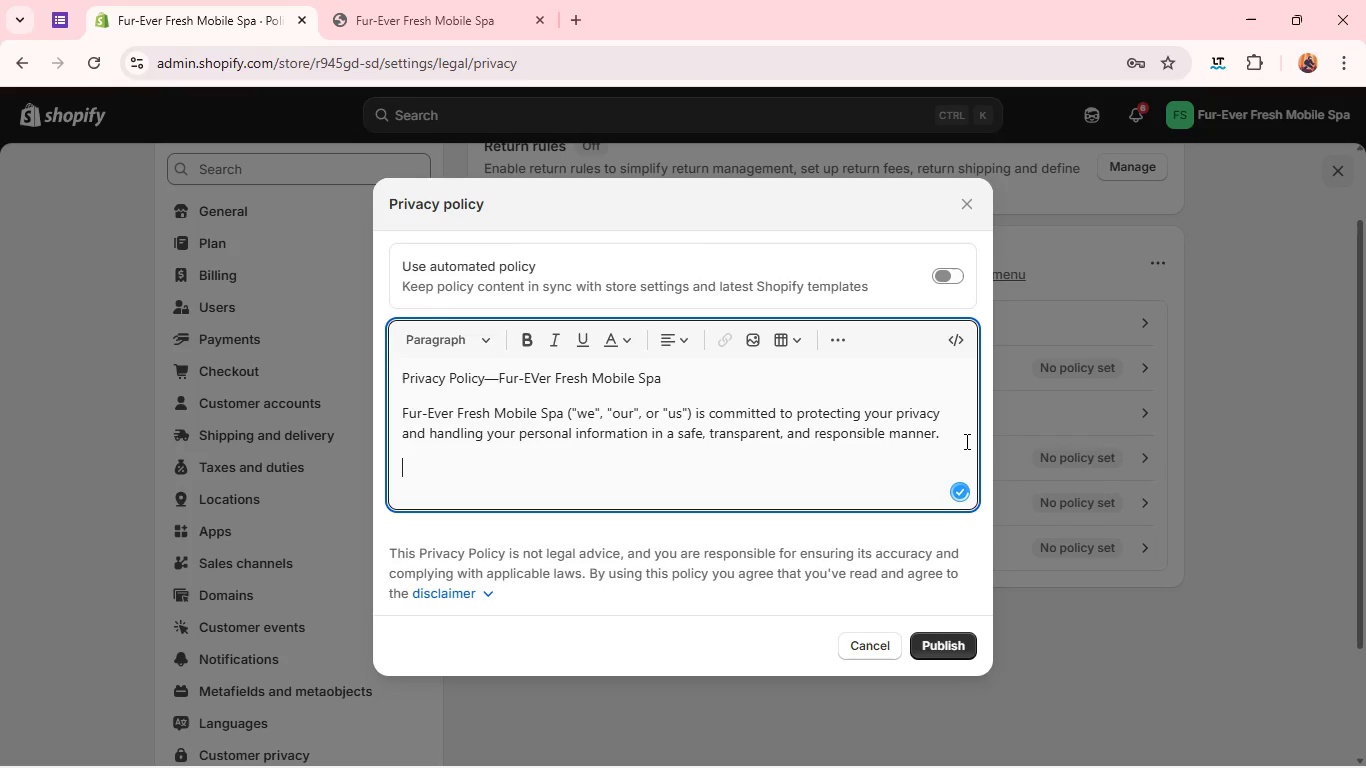 
key(Enter)
 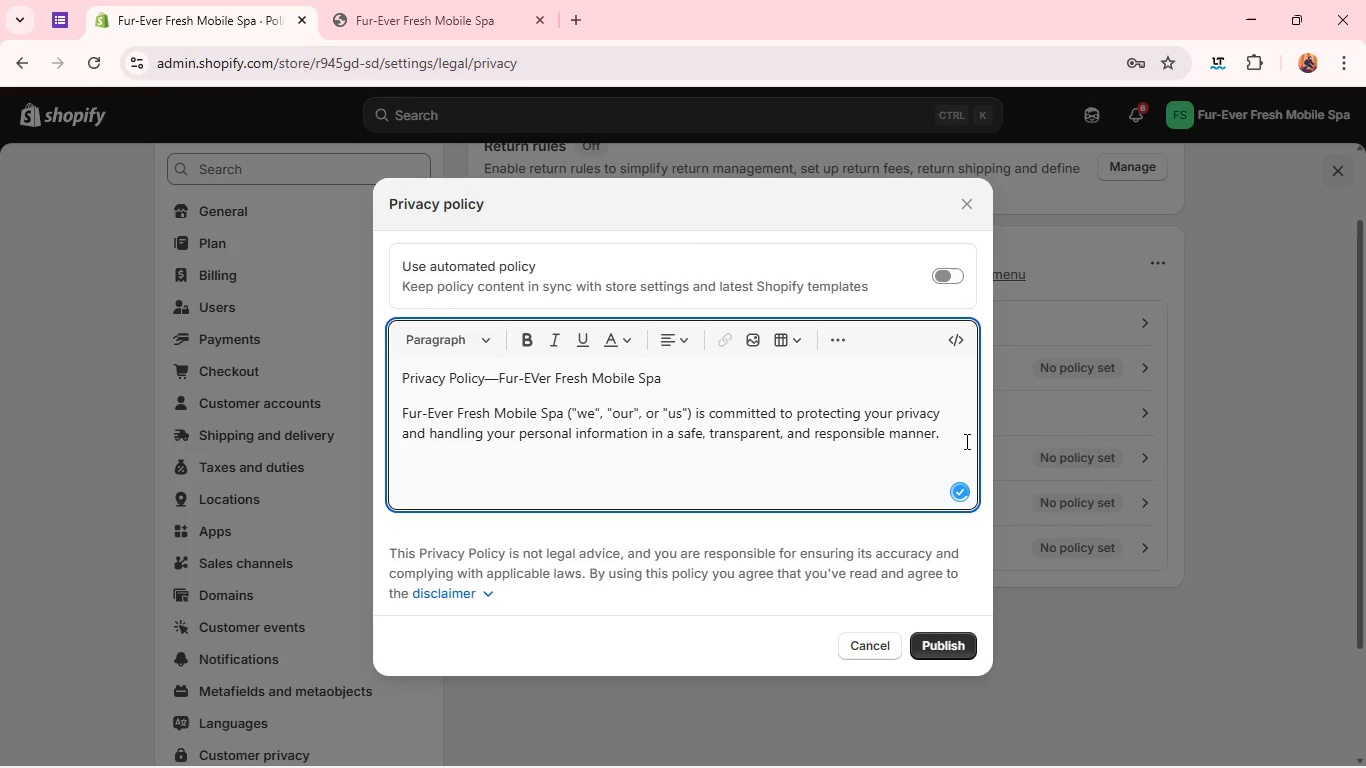 
type(This Privacy Policy explains how we collect, use, store )
key(Backspace)
type(, and protect you information when you visti)
 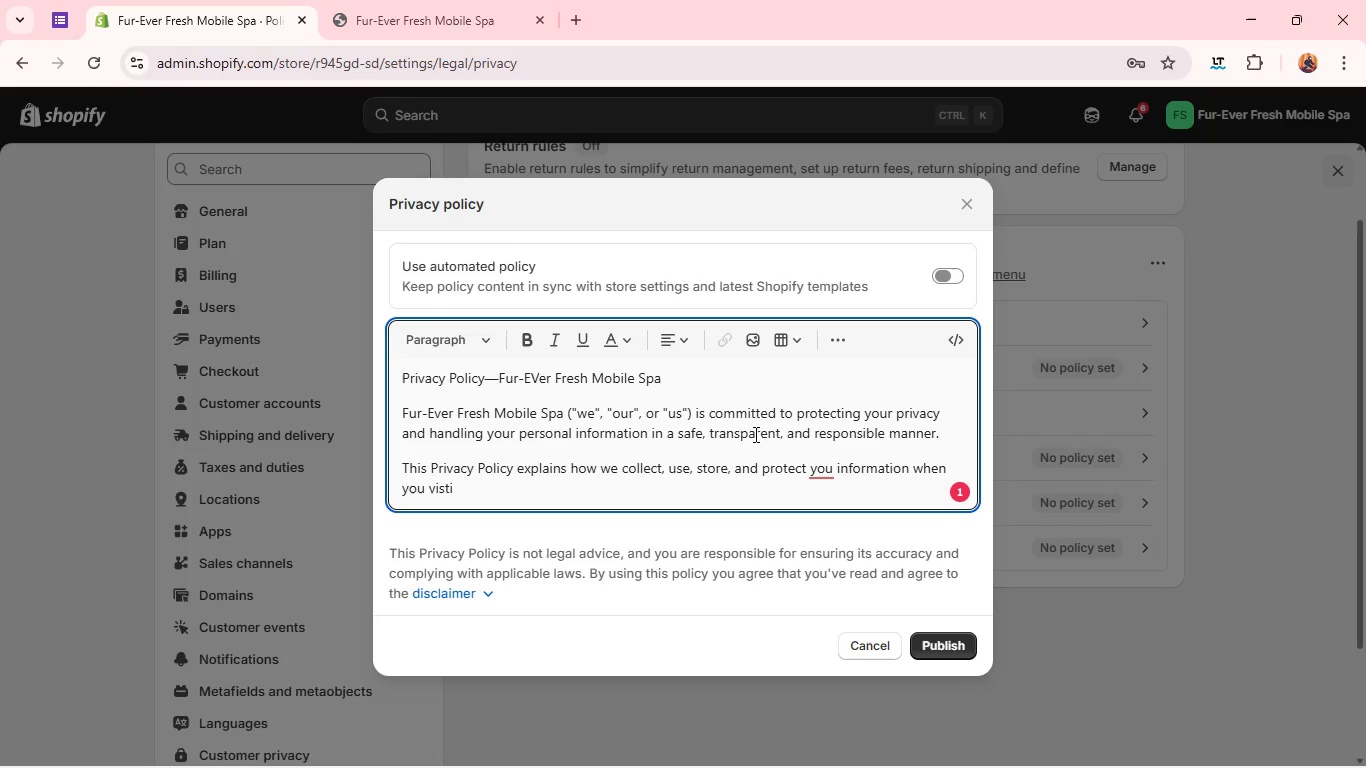 
key(Backspace)
key(Backspace)
type(is)
key(Backspace)
type(y)
key(Backspace)
type(t)
 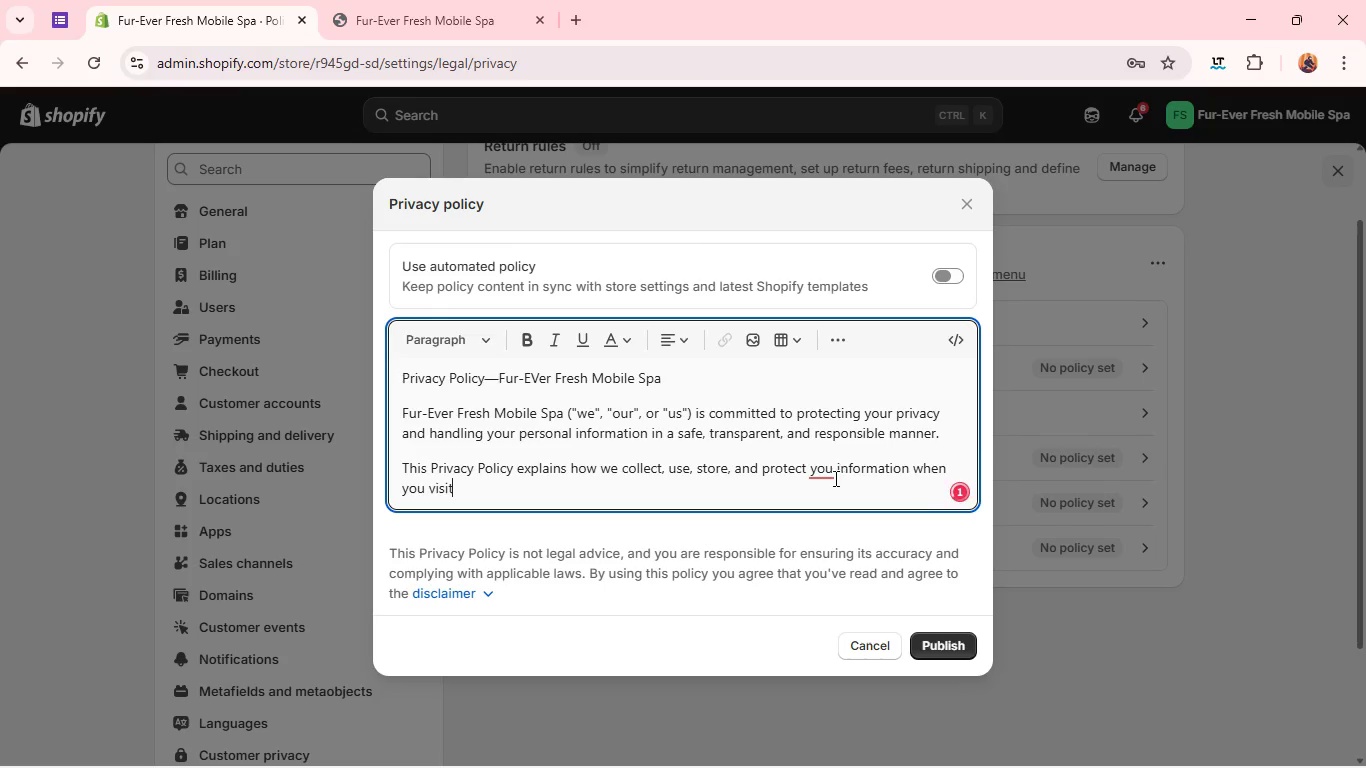 
left_click([831, 477])
 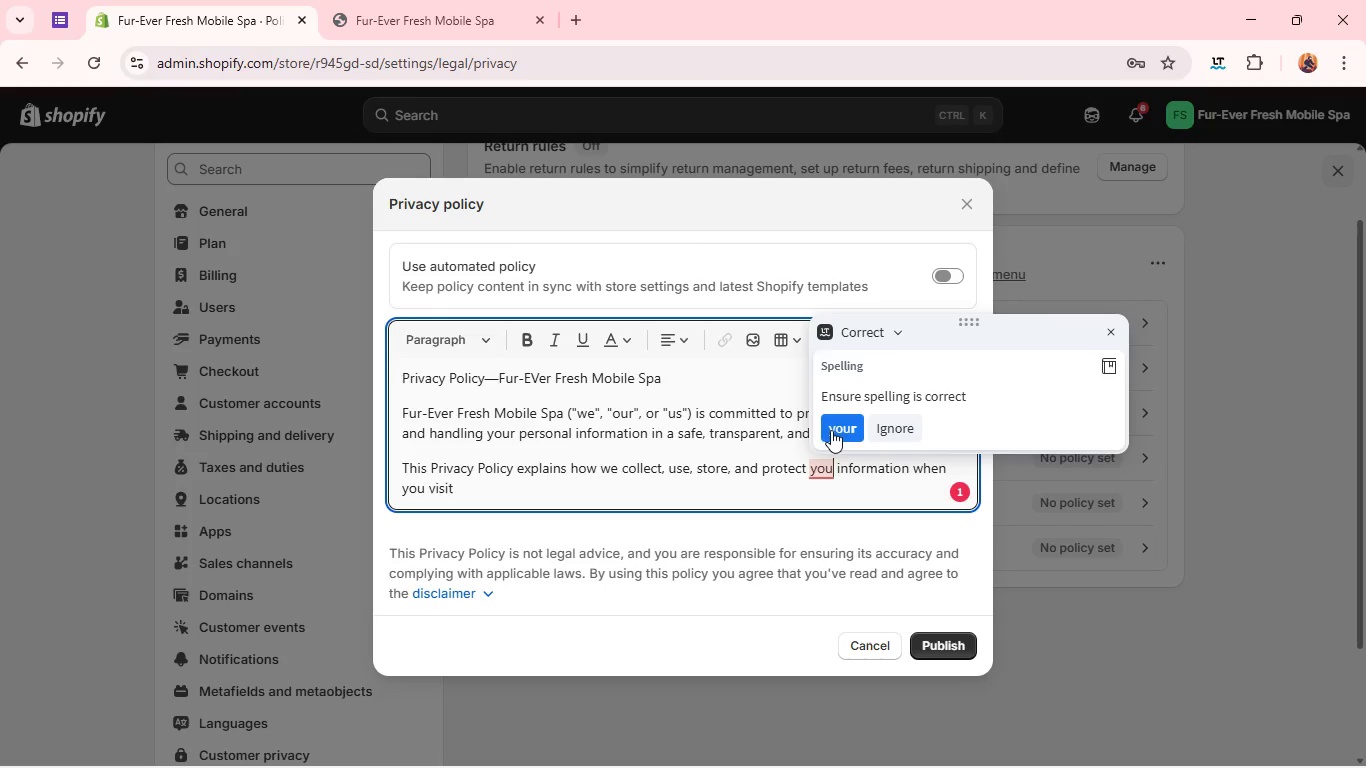 
left_click([831, 430])
 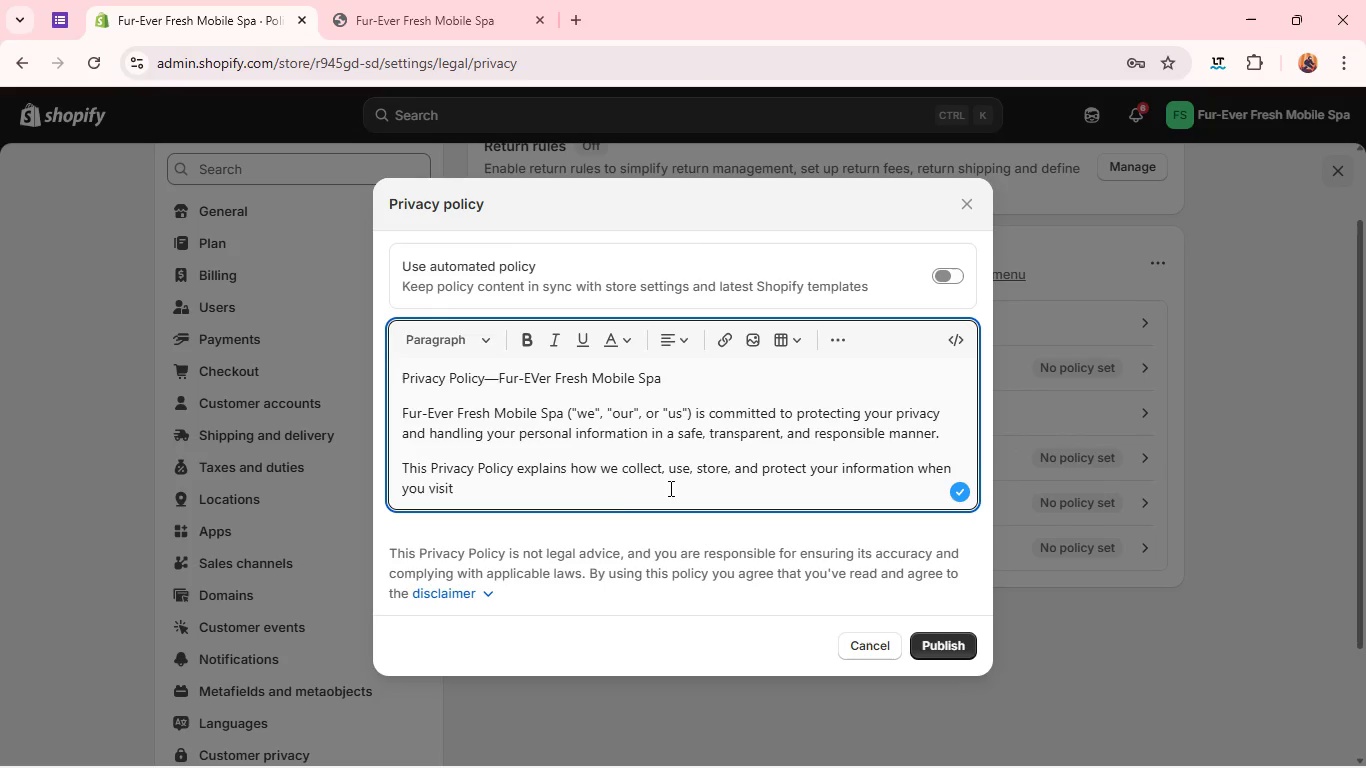 
left_click([612, 496])
 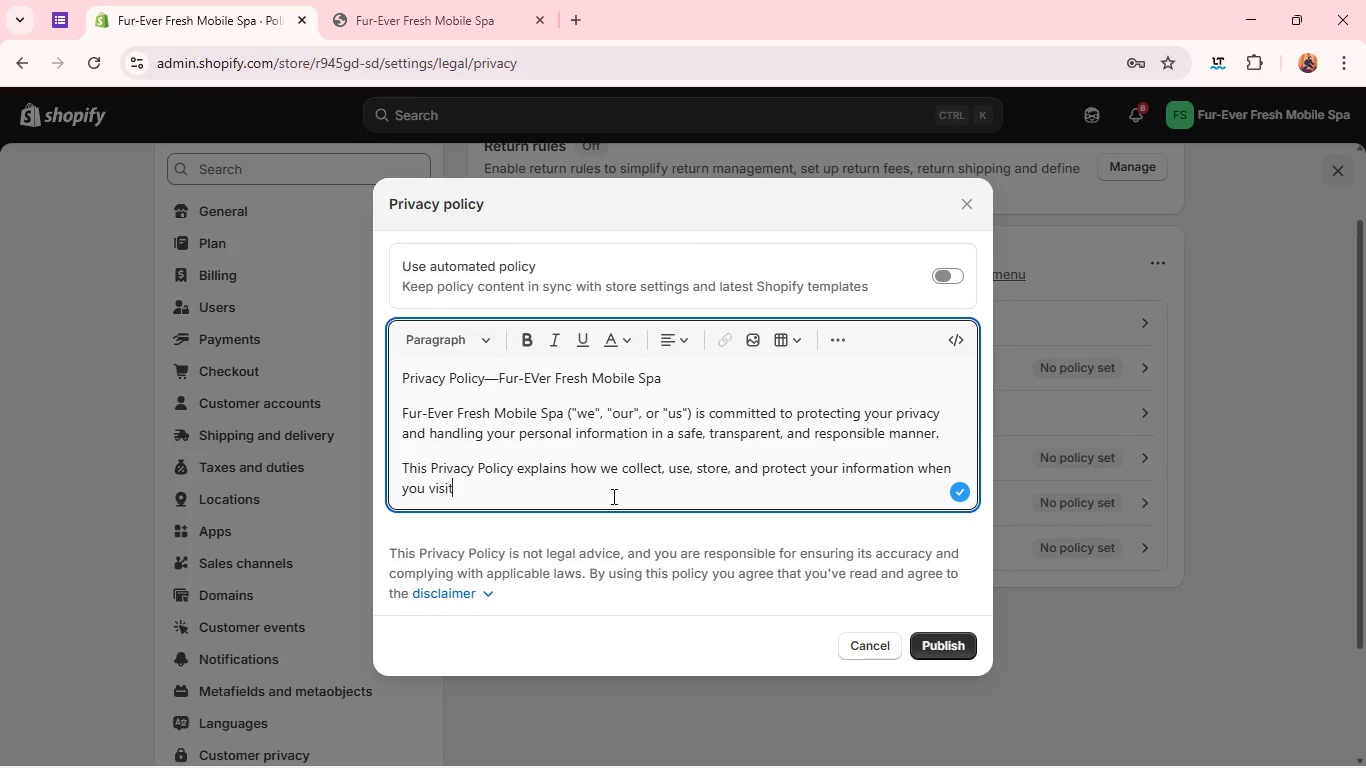 
type( our website, purchase products, p)
key(Backspace)
type(ot)
key(Backspace)
type(r book mobile grooming sevi)
key(Backspace)
key(Backspace)
type(rvie)
 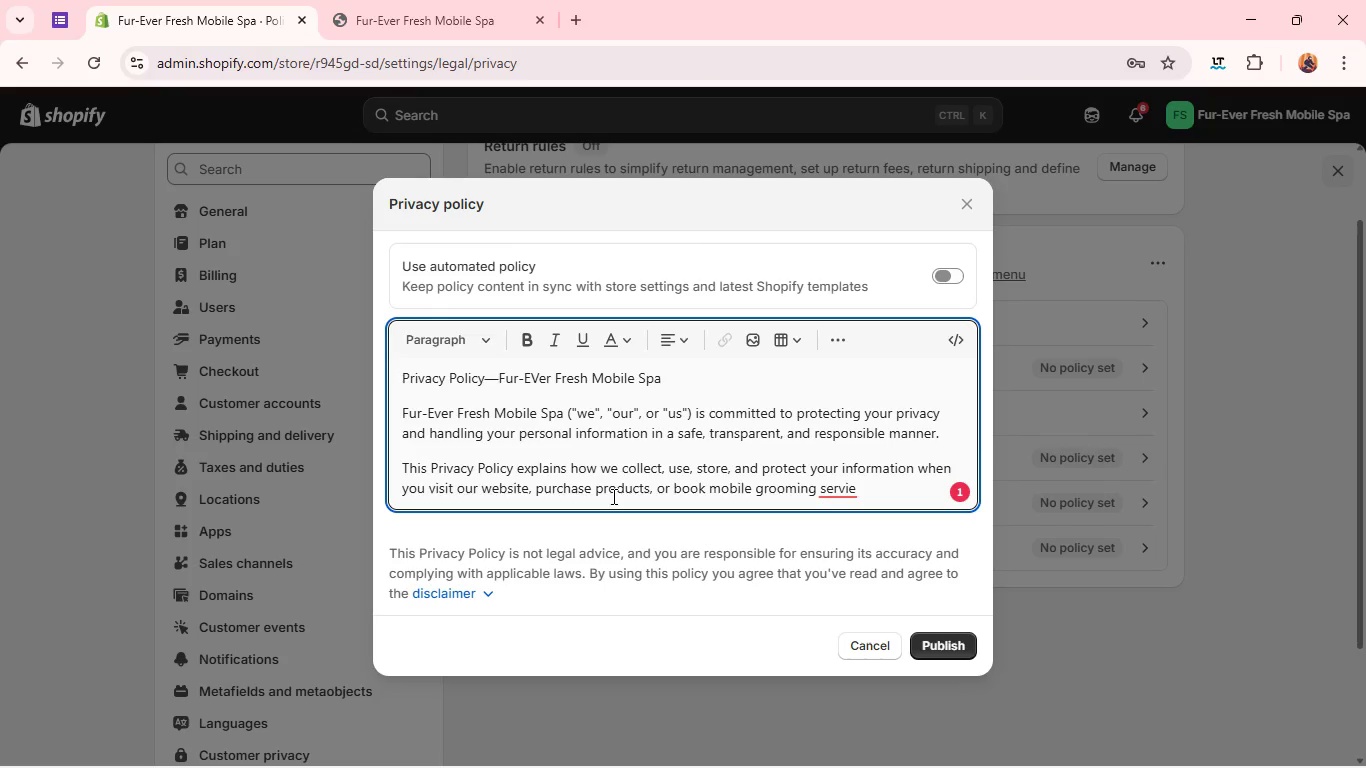 
key(Backspace)
type(ces.)
 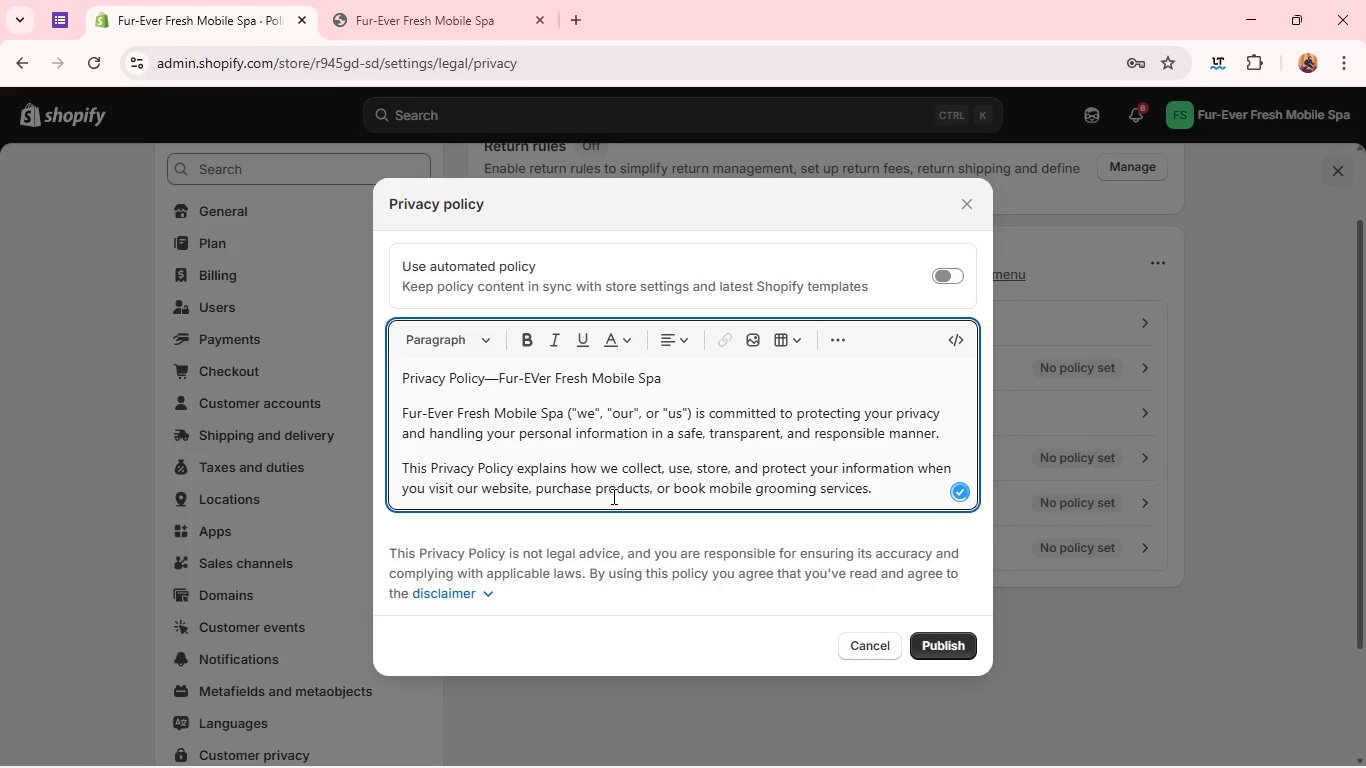 
key(Enter)
 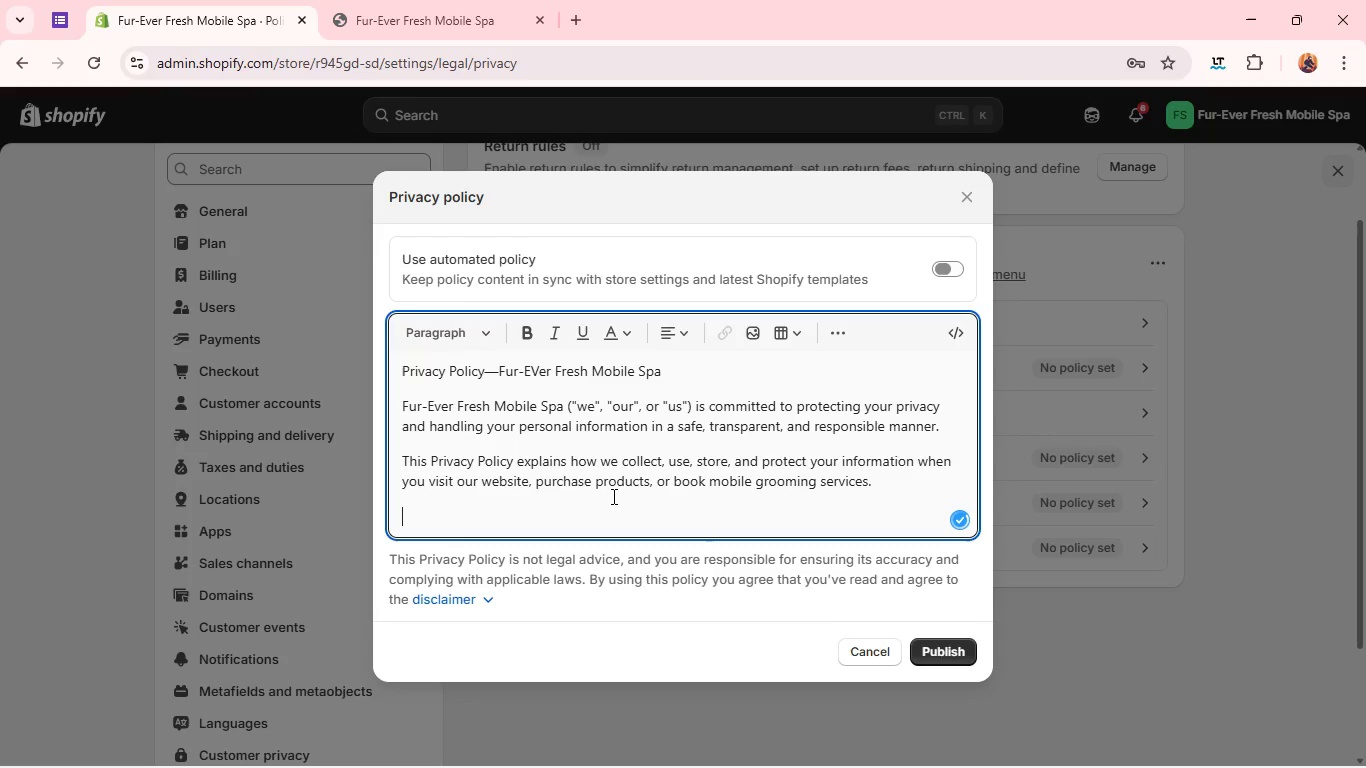 
key(Enter)
 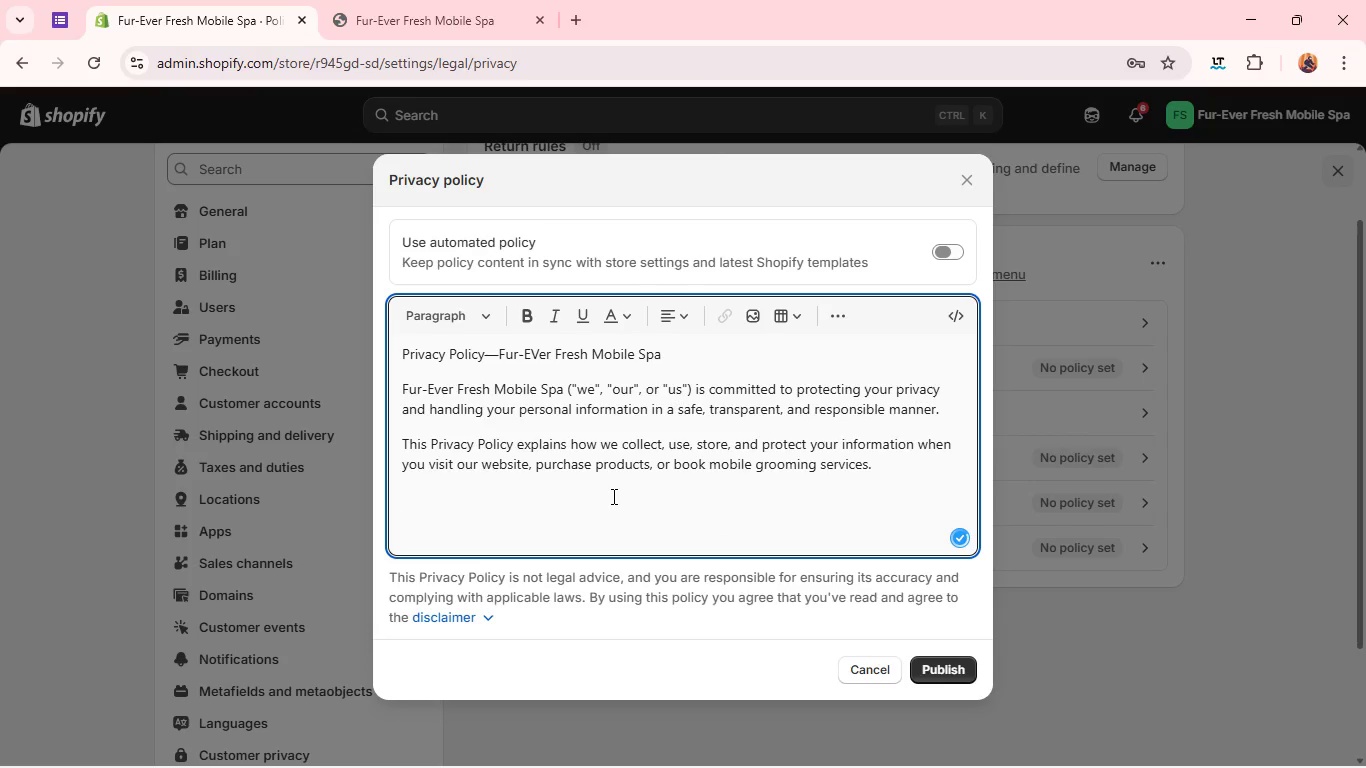 
key(Backspace)
 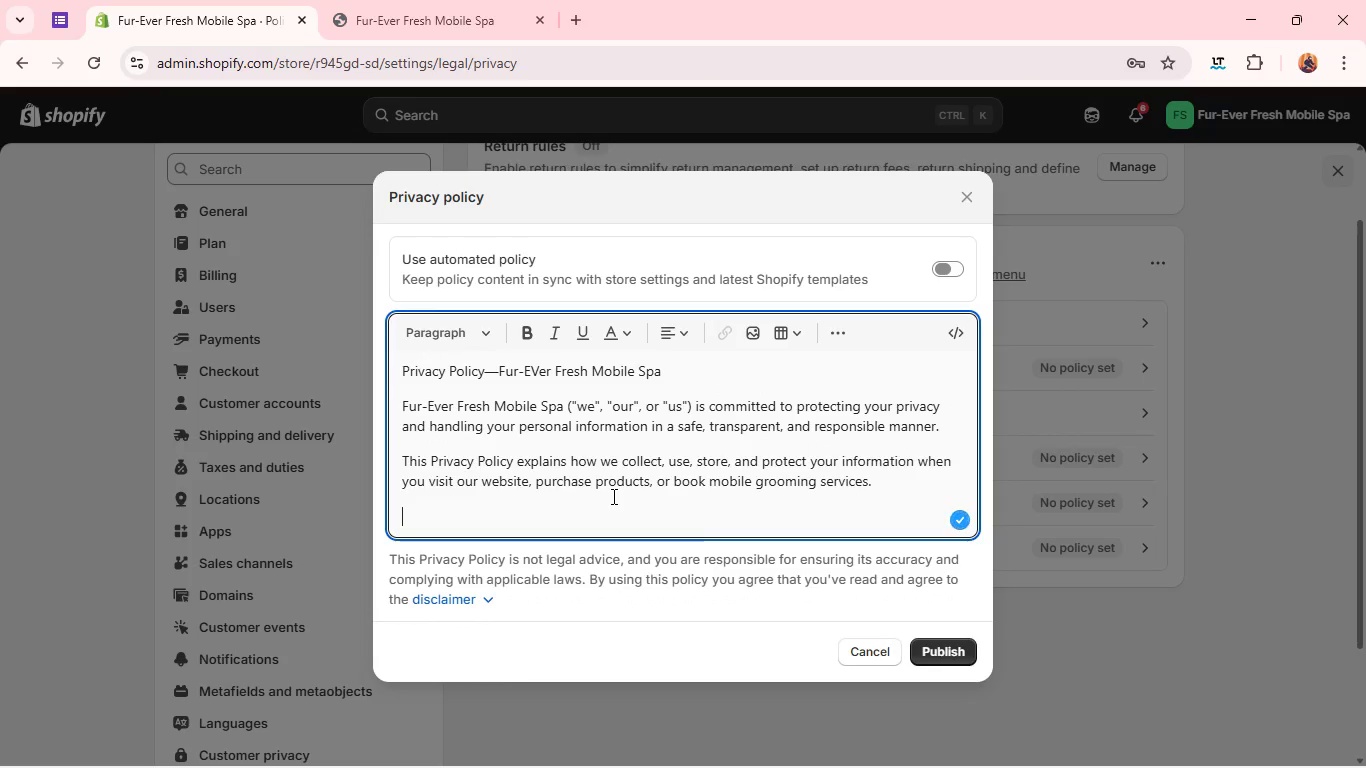 
type(1. Information We Collect)
 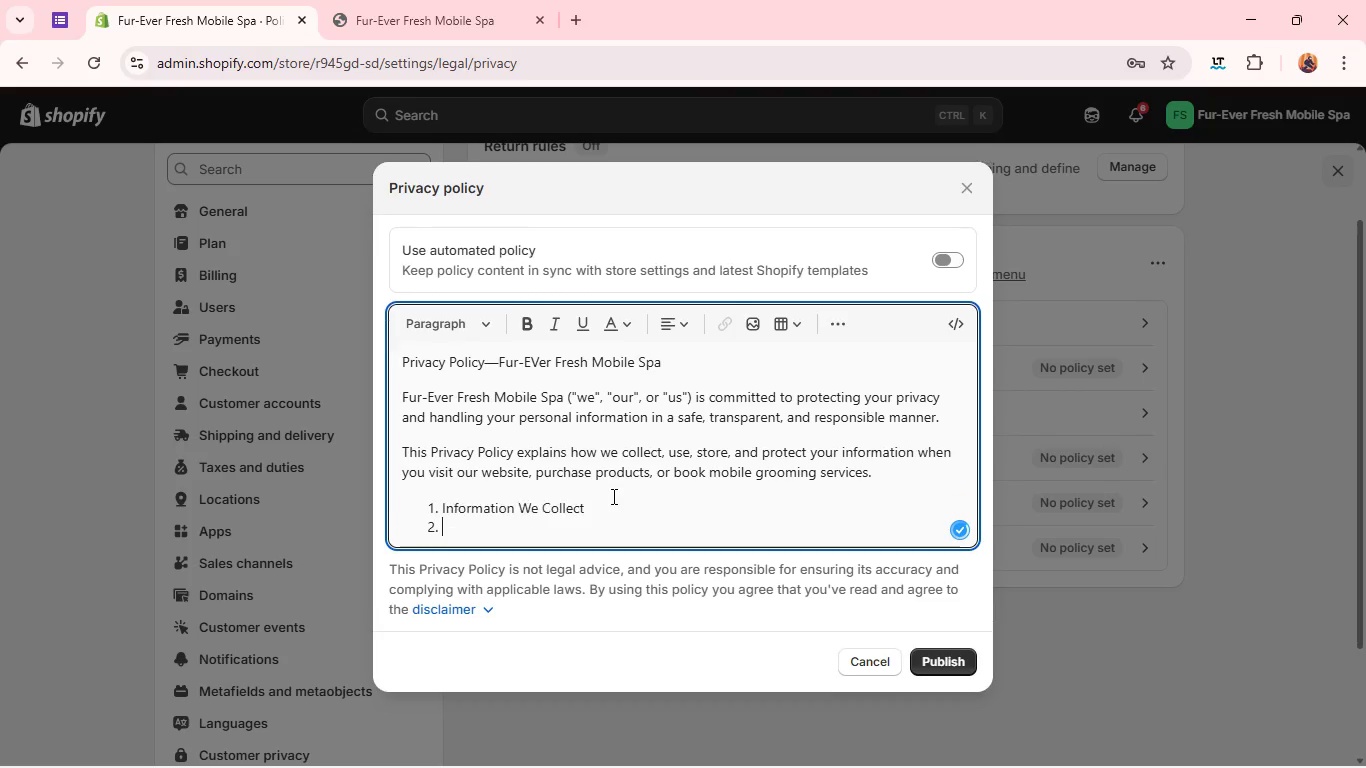 
 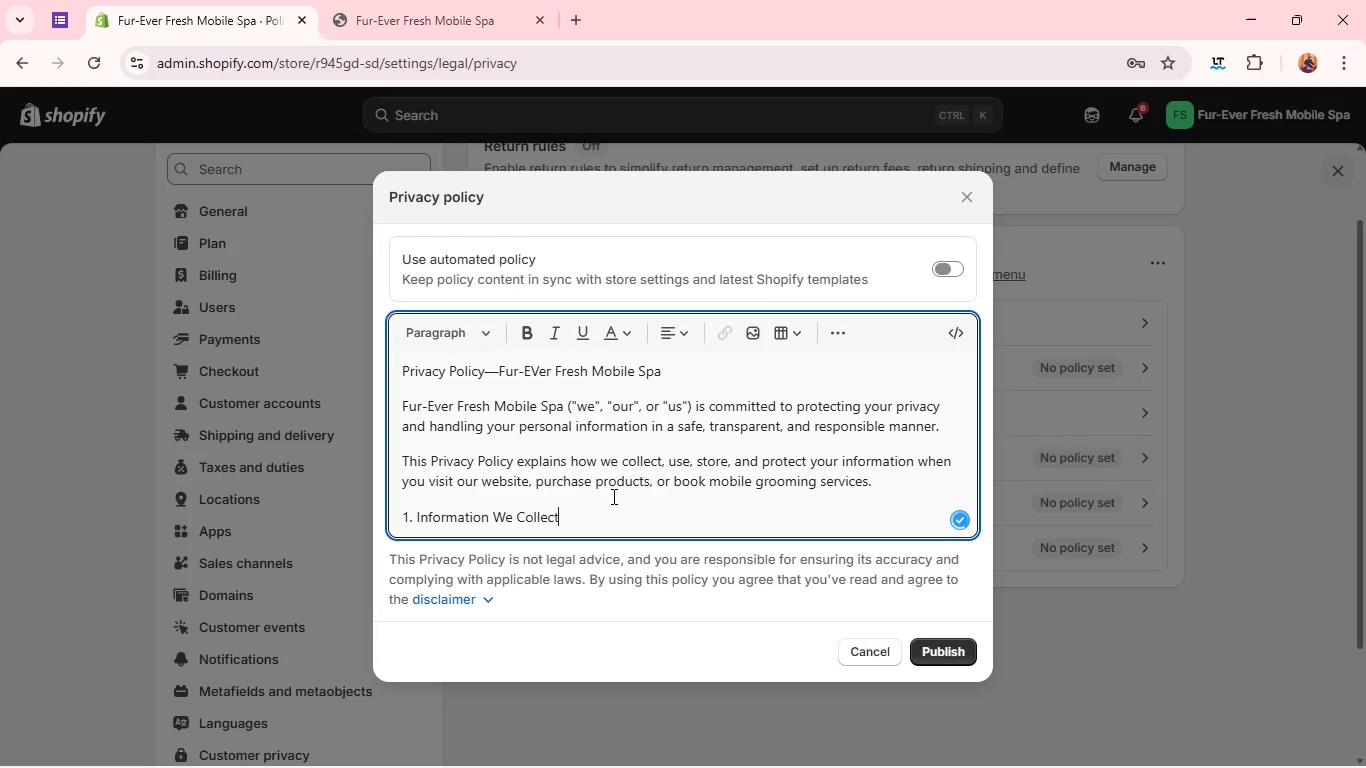 
key(Enter)
 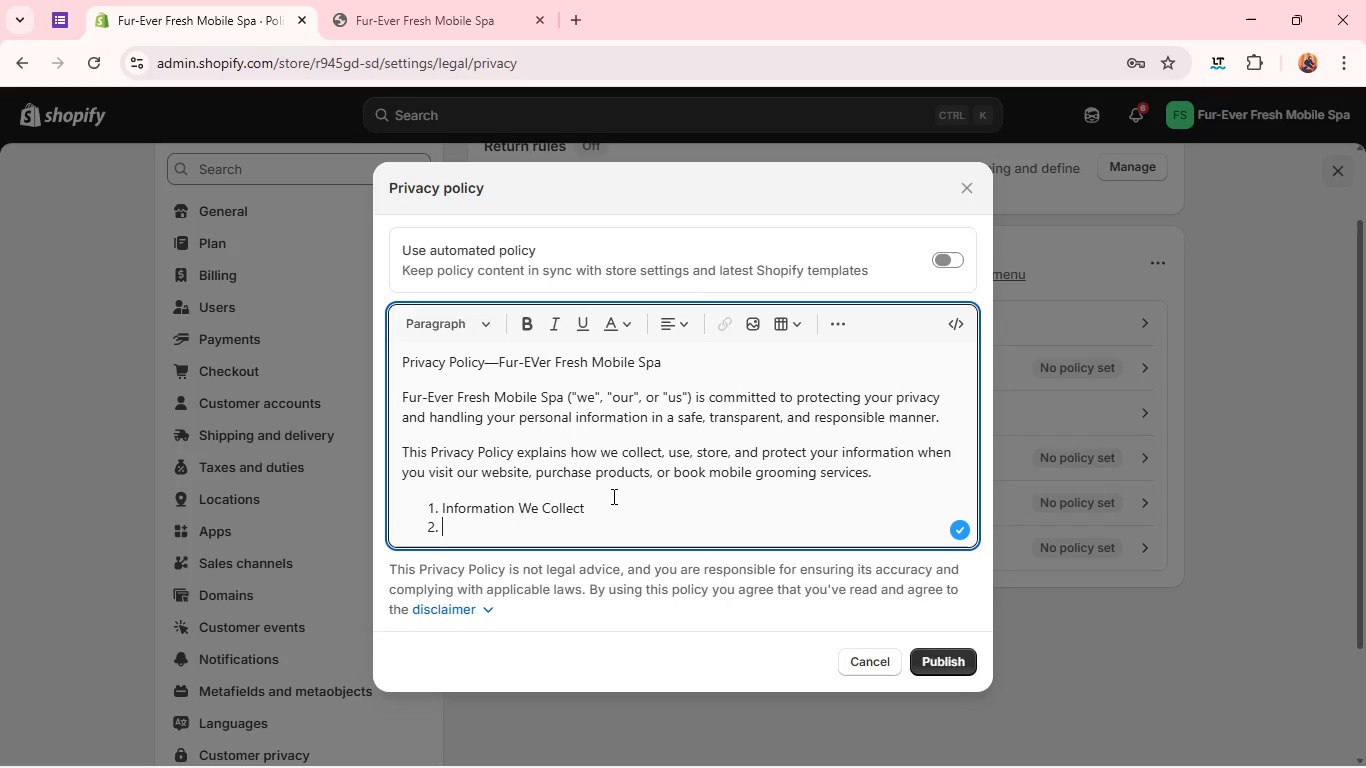 
key(Backspace)
 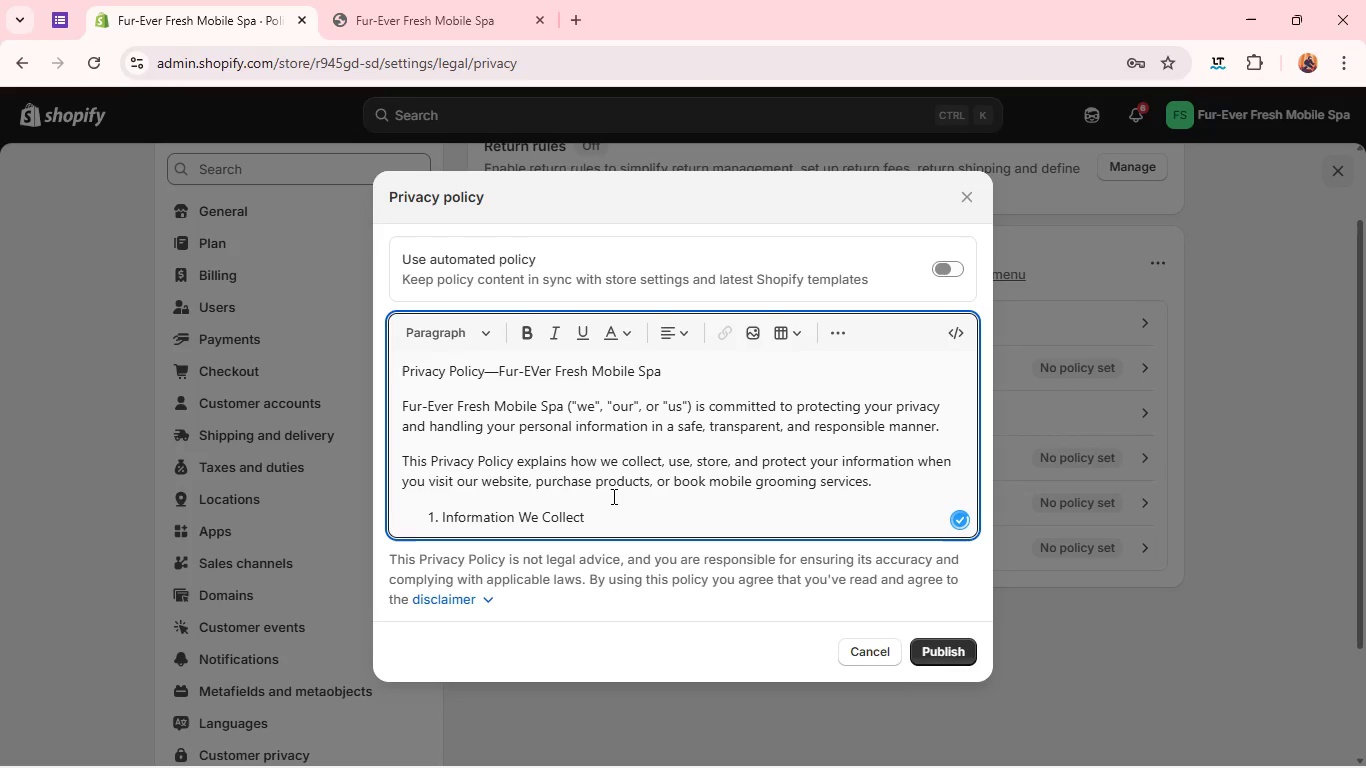 
key(Enter)
 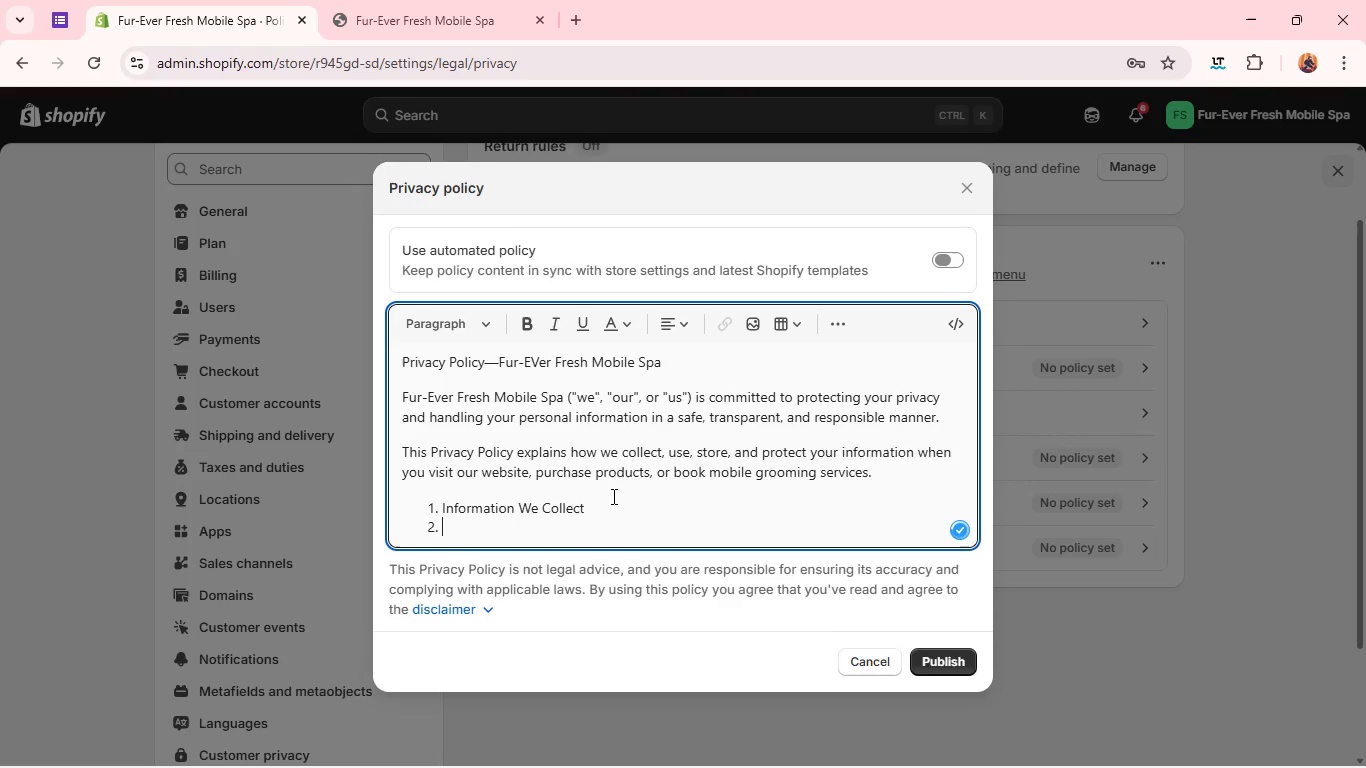 
key(Enter)
 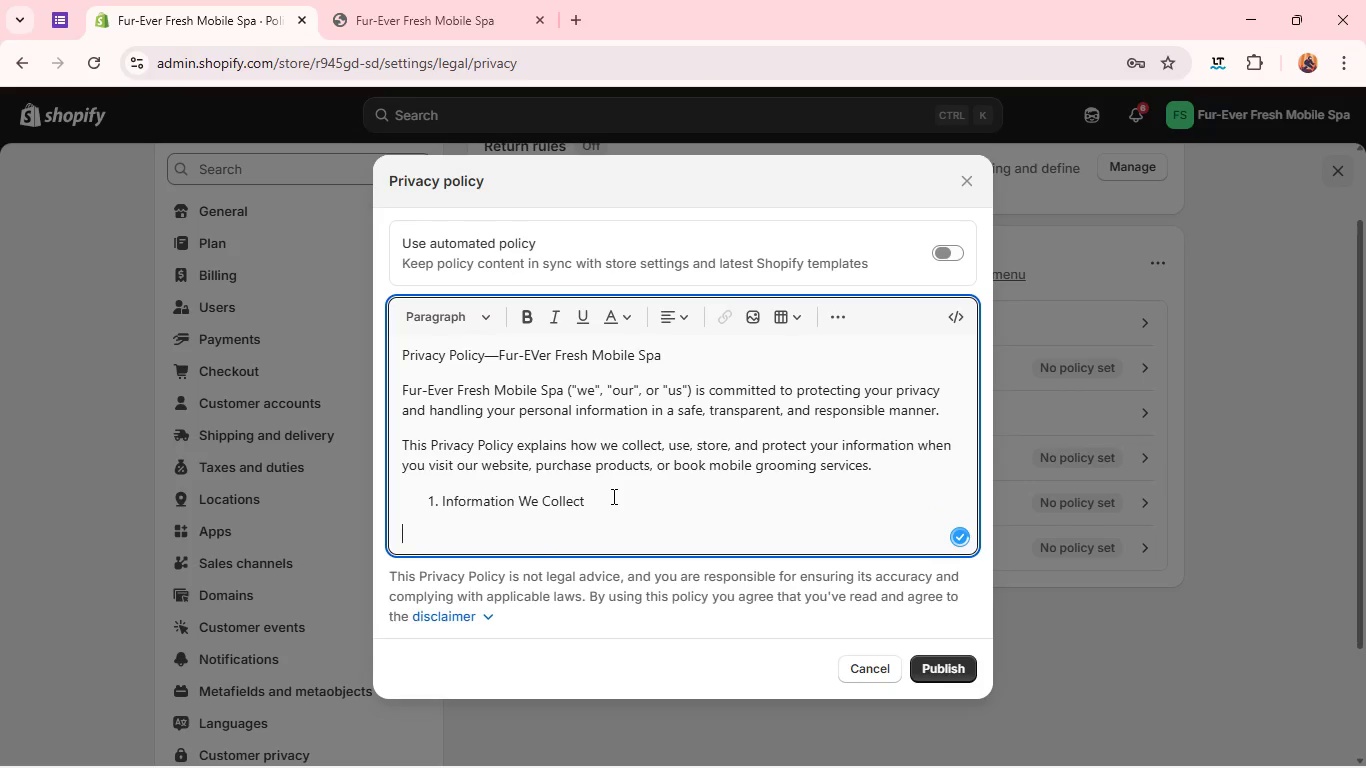 
type(We collect personal ino)
key(Backspace)
type(formation that is necessary to provide our a)
key(Backspace)
type(sev)
key(Backspace)
type(e)
key(Backspace)
type(rvices effectively)
 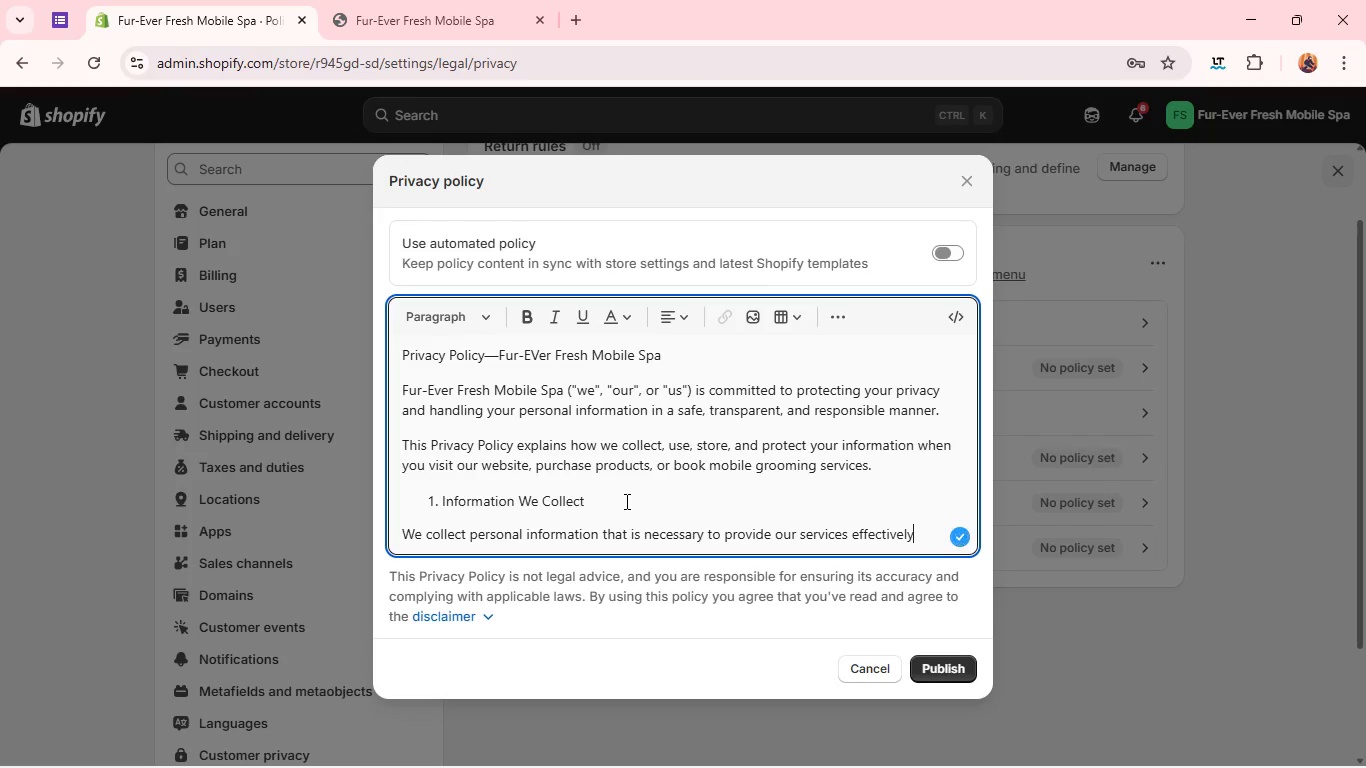 
type( and safet)
key(Backspace)
type(ky. This i)
key(Backspace)
type(may include)
 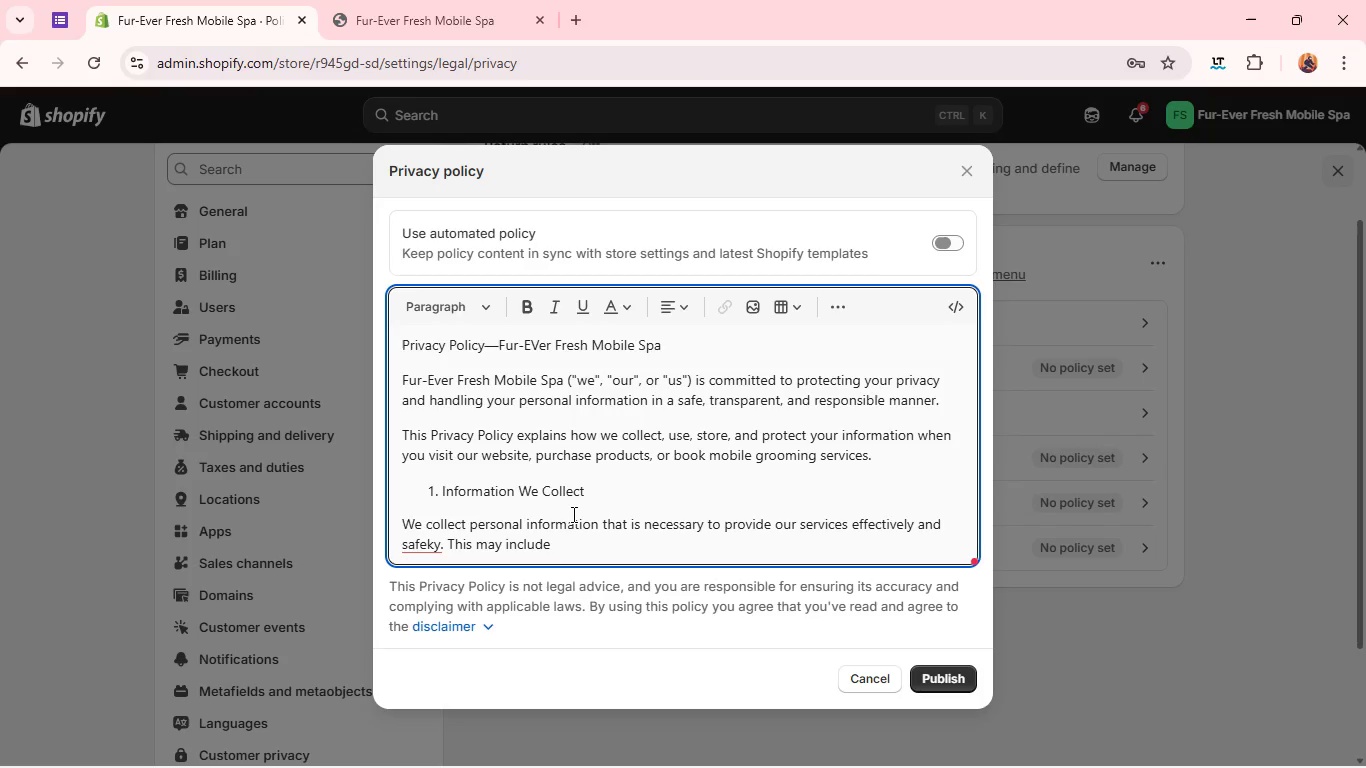 
left_click([429, 547])
 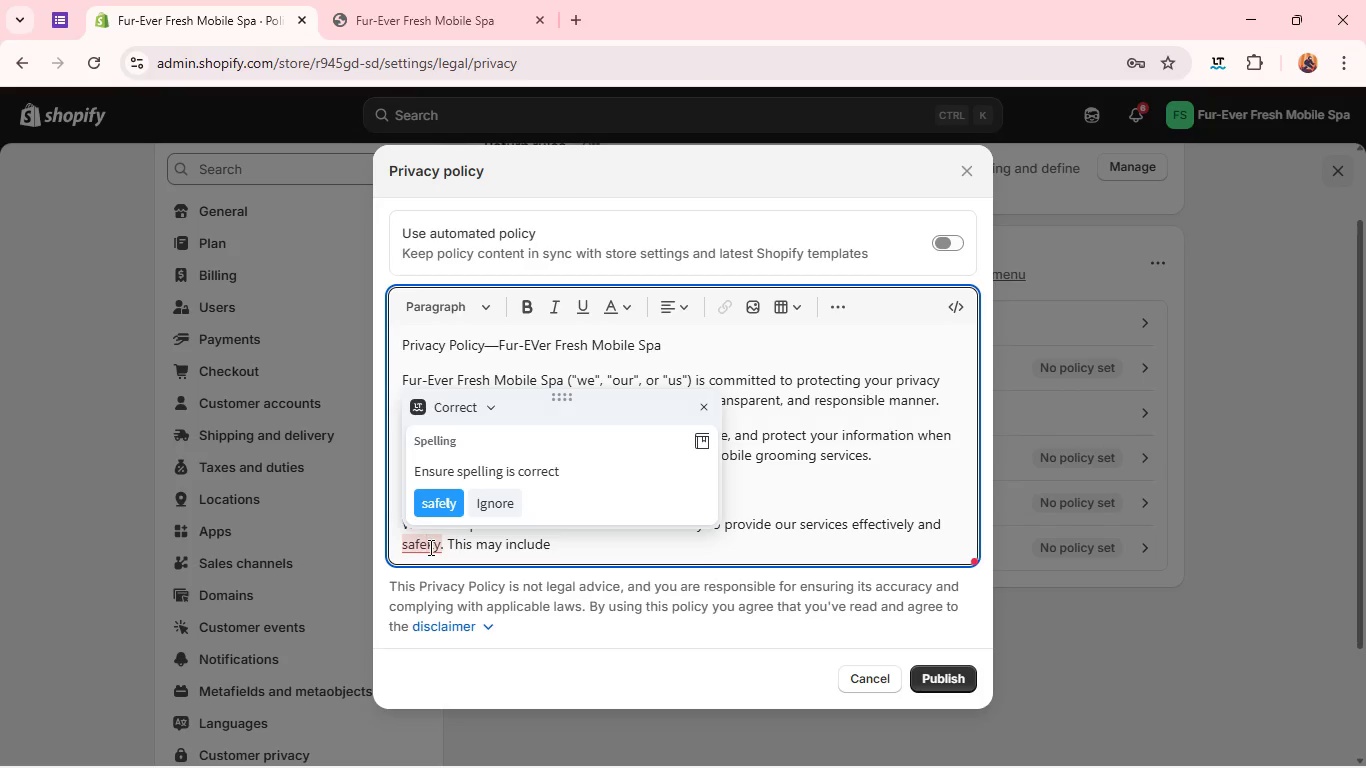 
key(ArrowRight)
 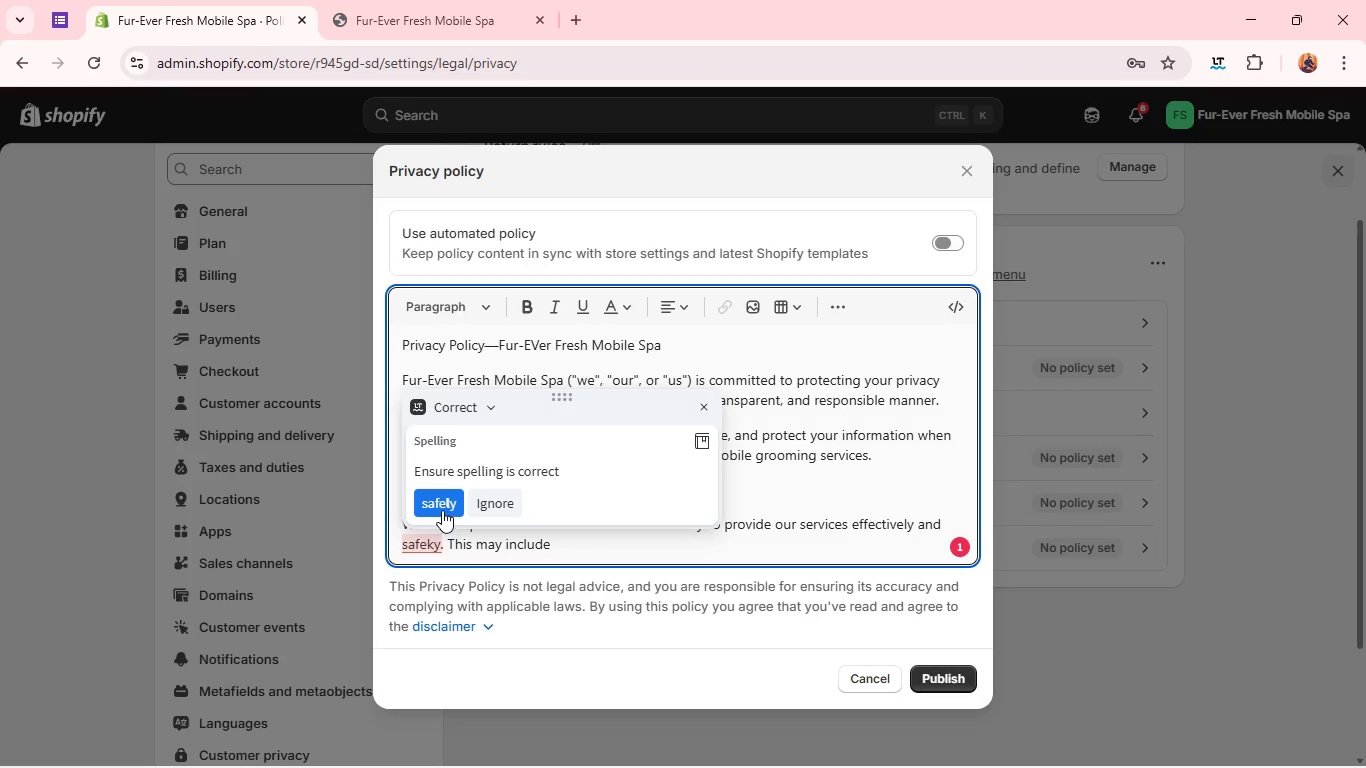 
left_click([443, 509])
 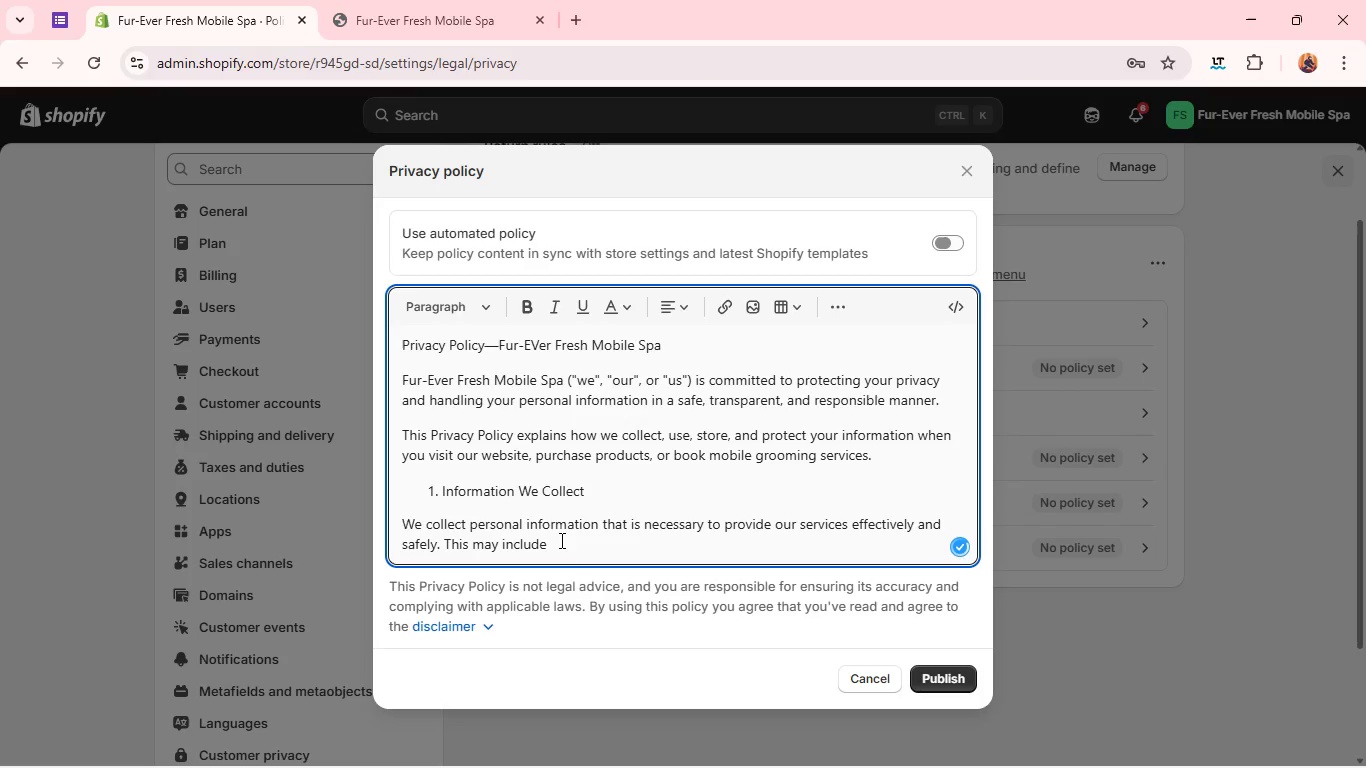 
left_click([562, 539])
 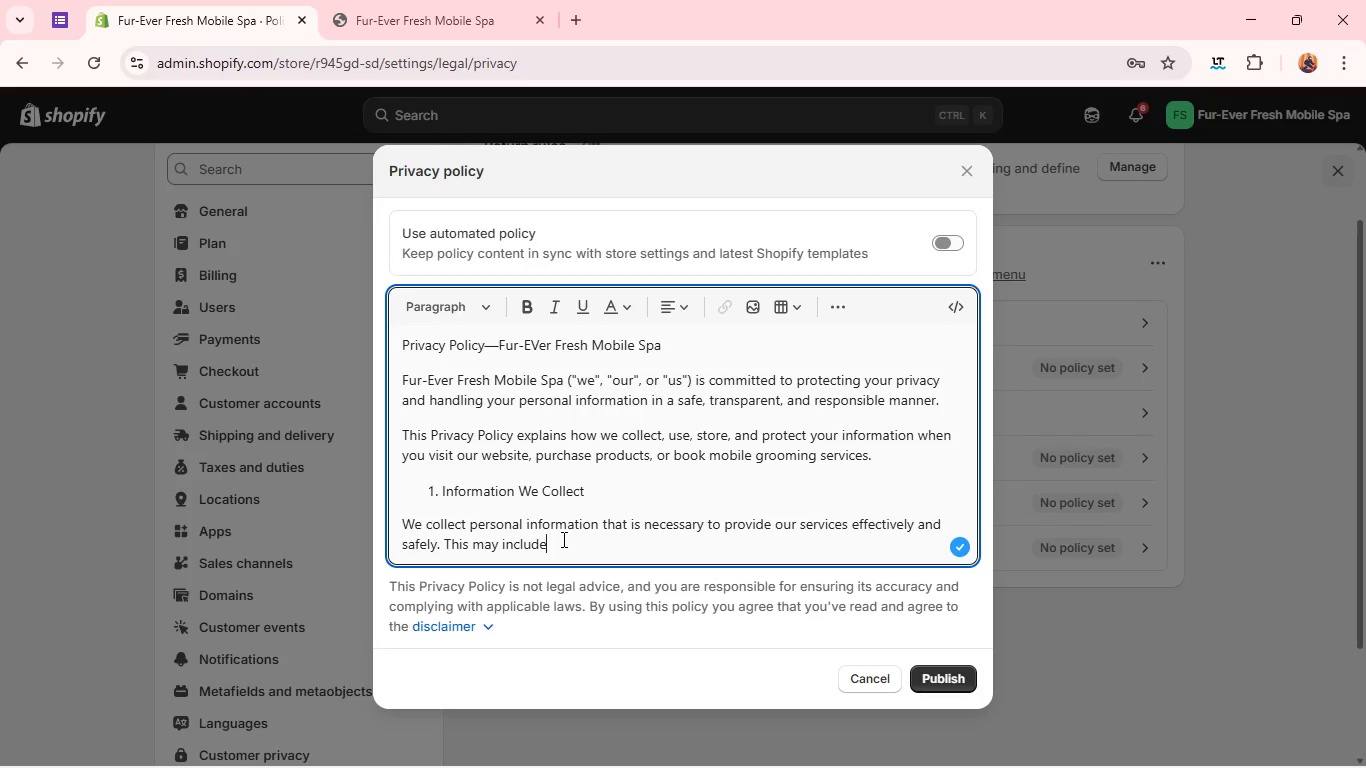 
key(Shift+Semicolon)
 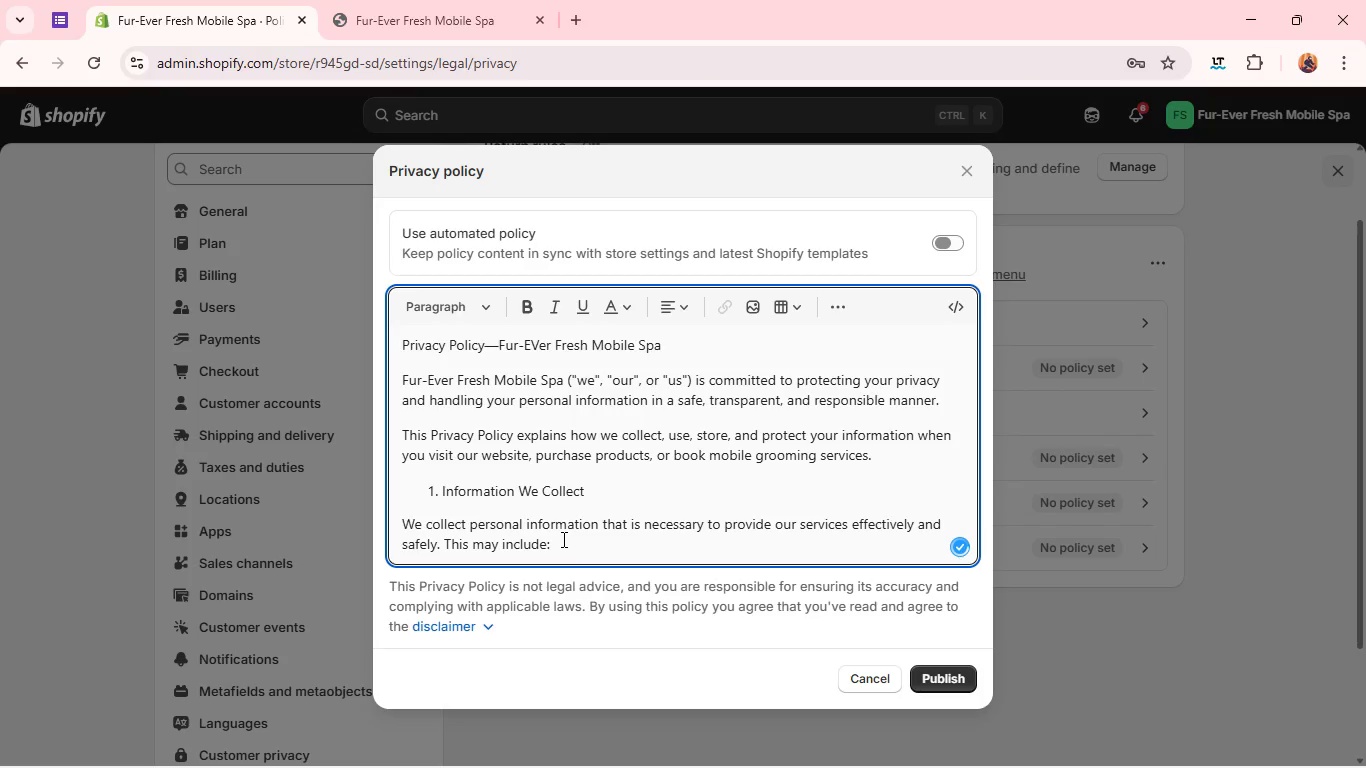 
key(Enter)
 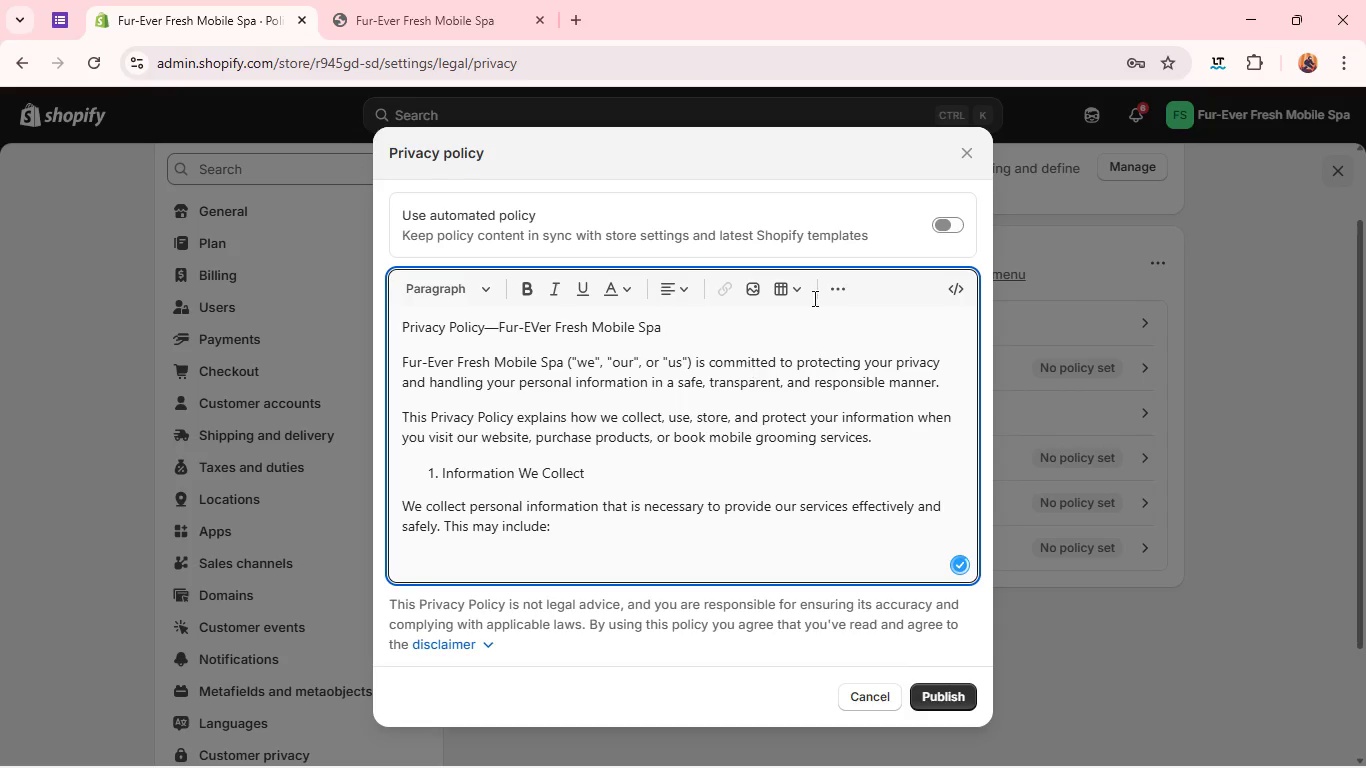 
left_click([841, 287])
 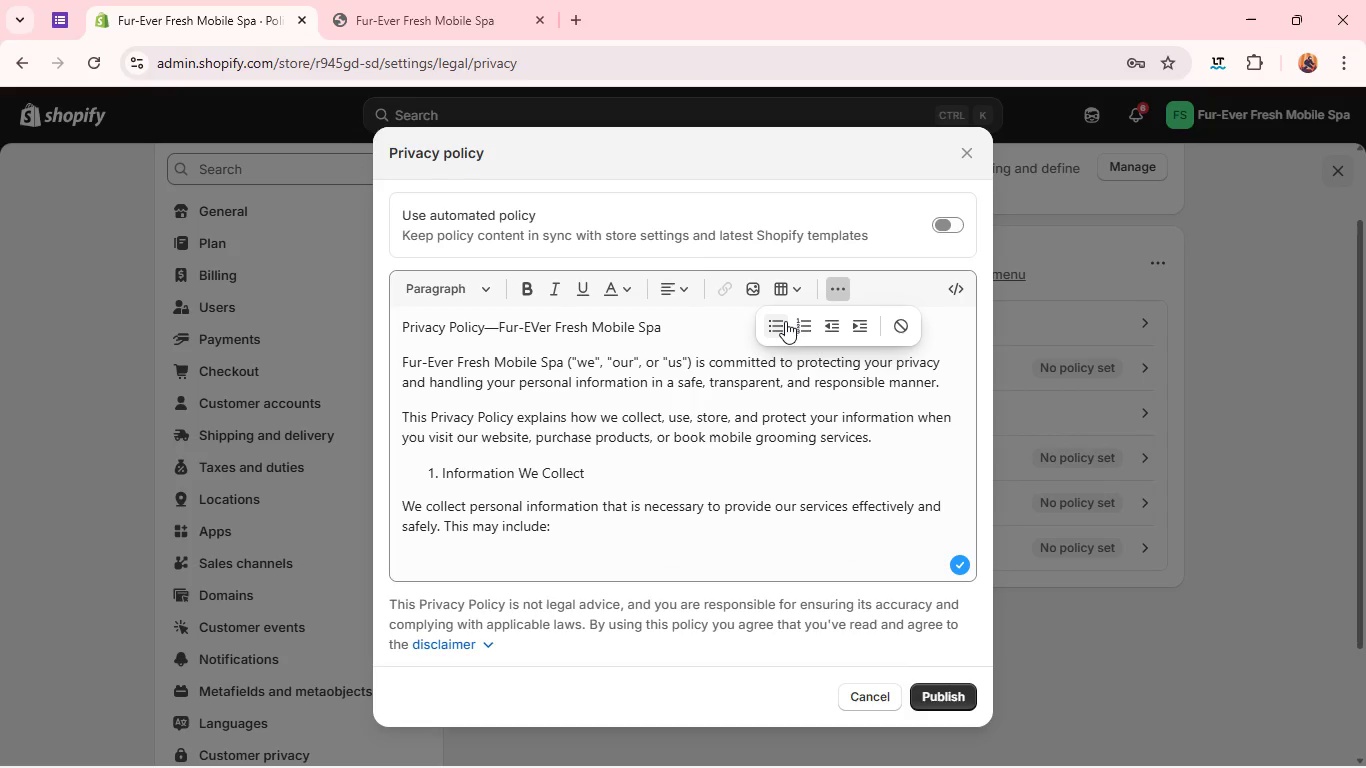 
left_click([783, 321])
 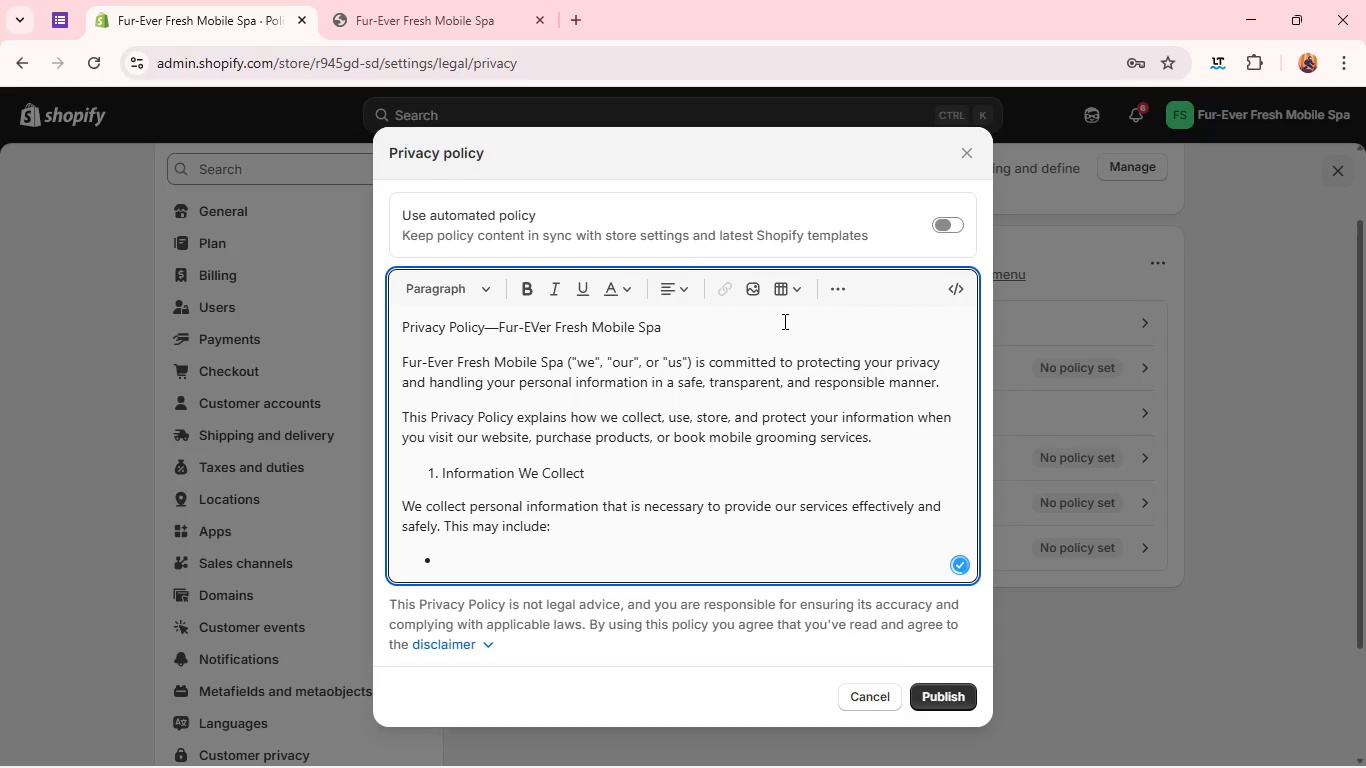 
type(Full name)
 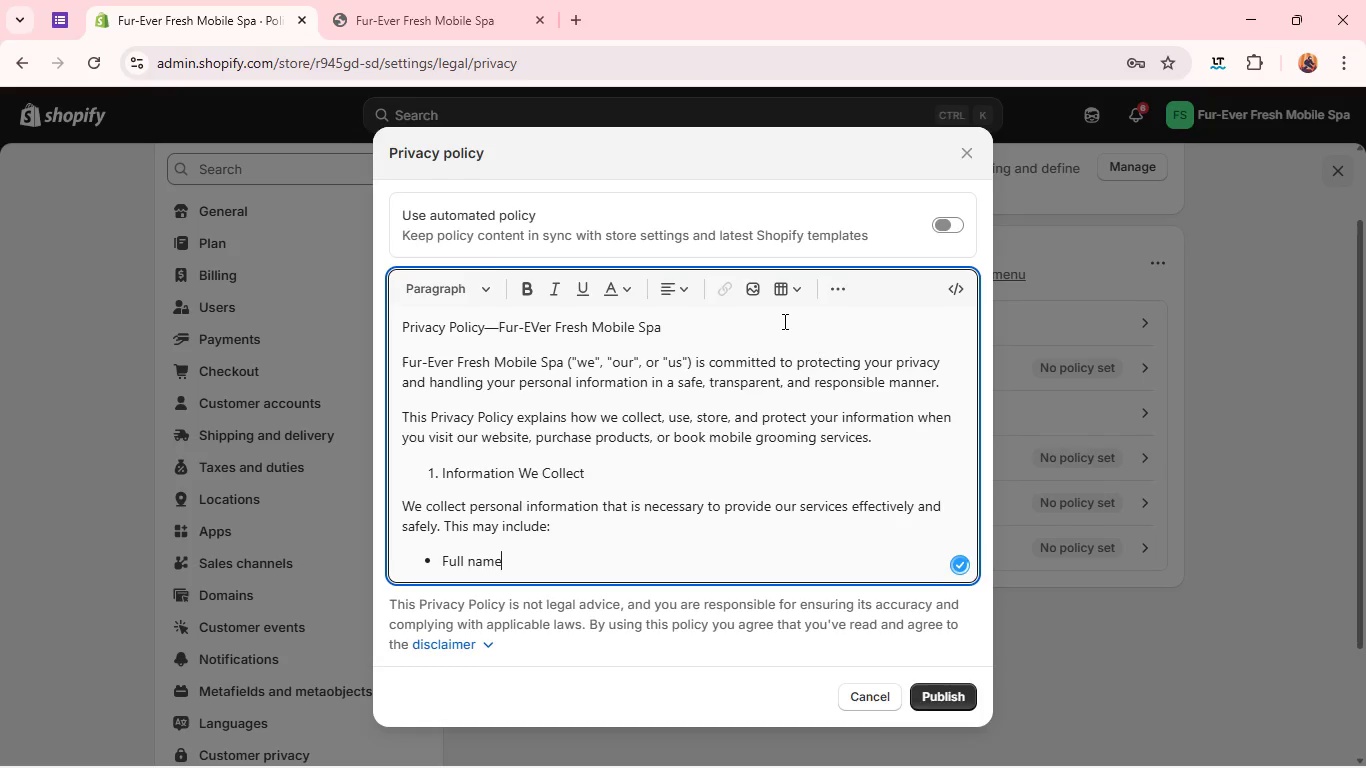 
key(Enter)
 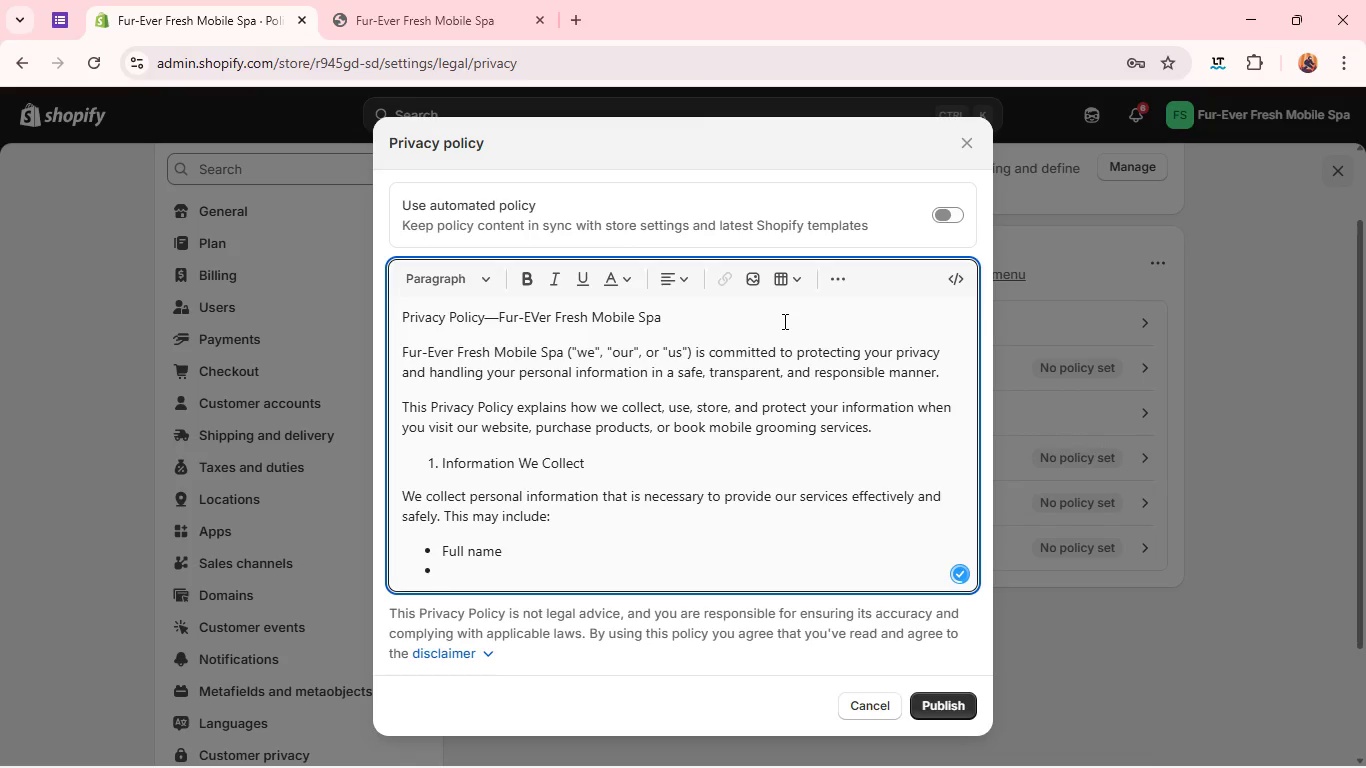 
type(Email address)
 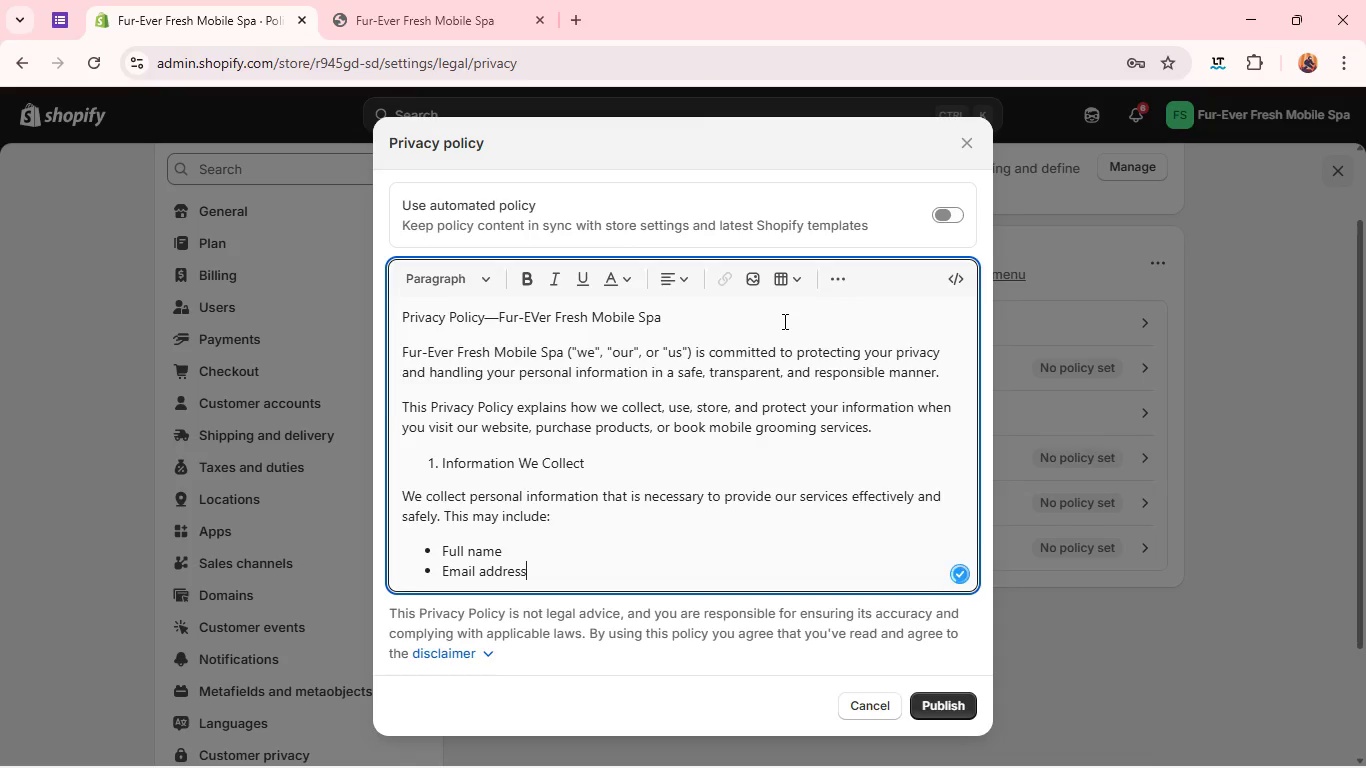 
key(Enter)
 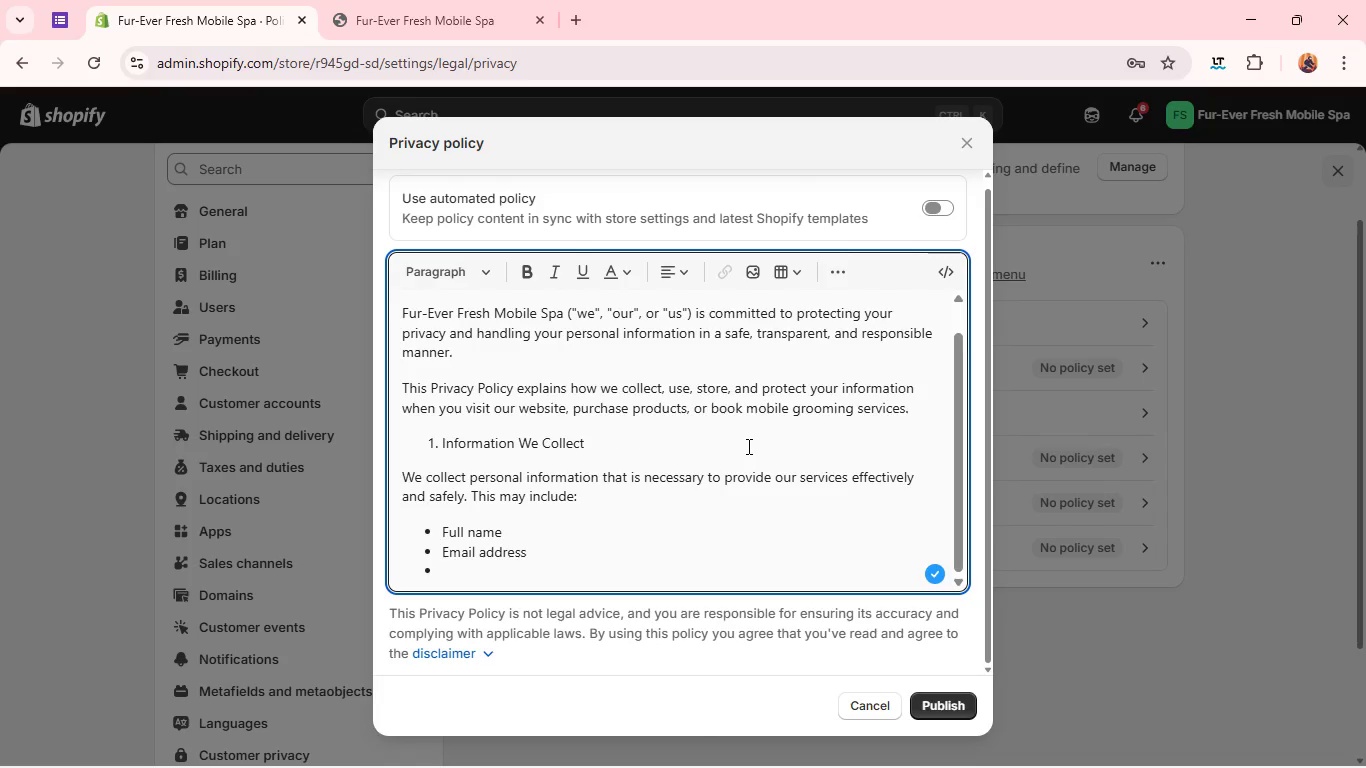 
wait(5.36)
 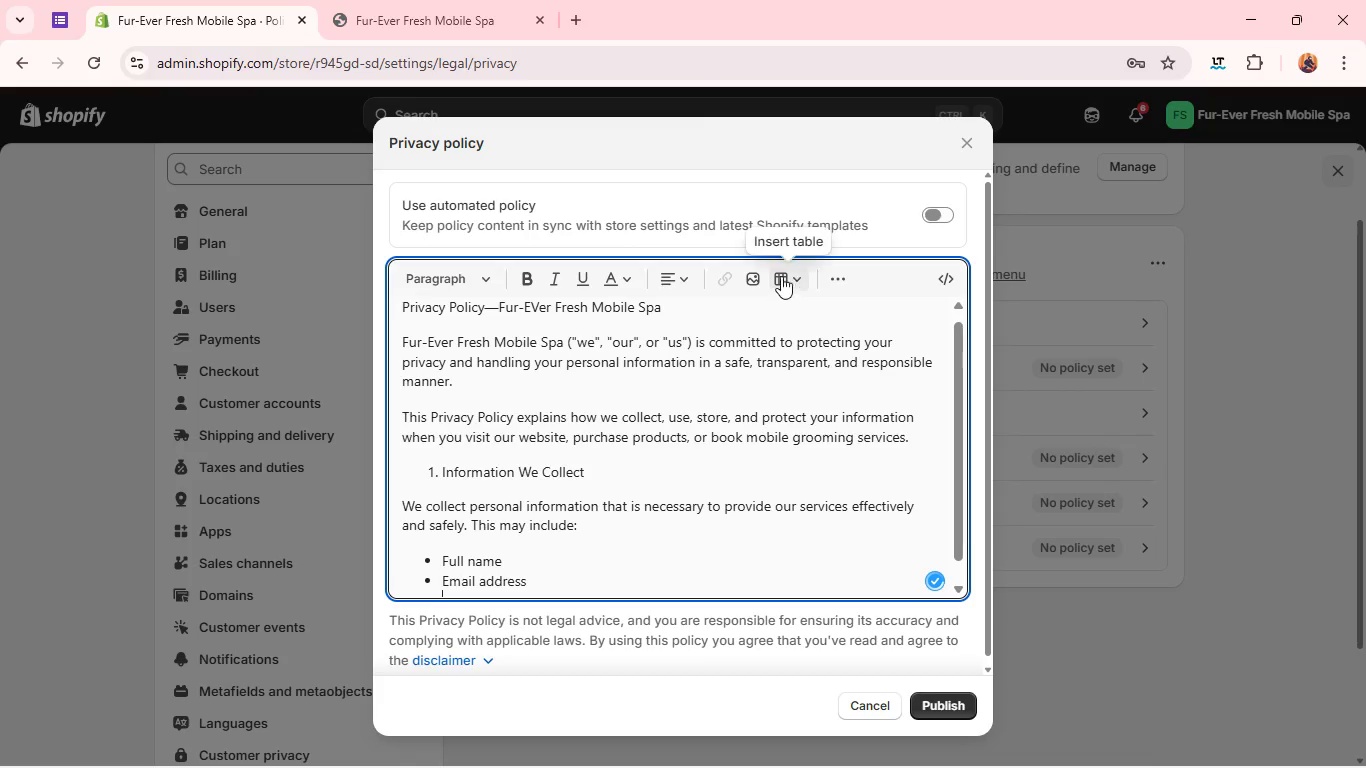 
type(Phone number)
 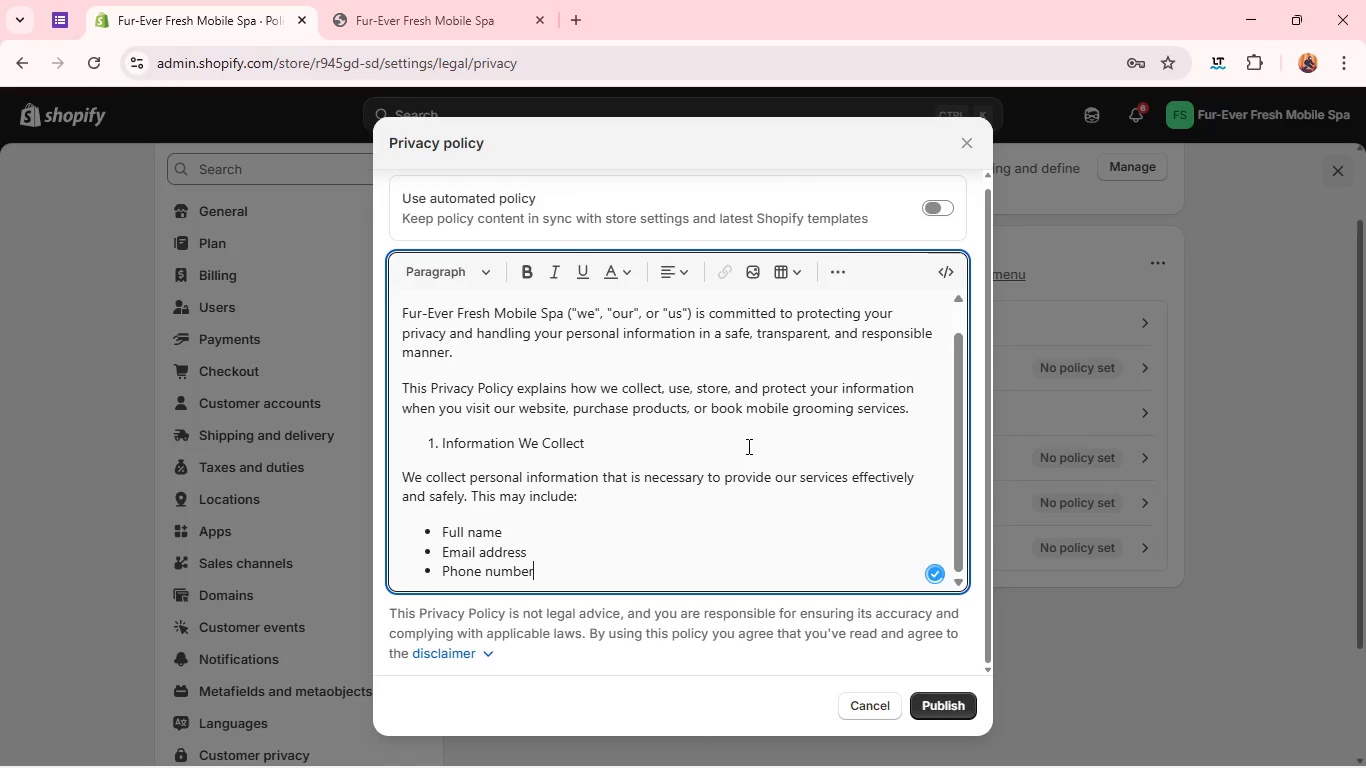 
key(Enter)
 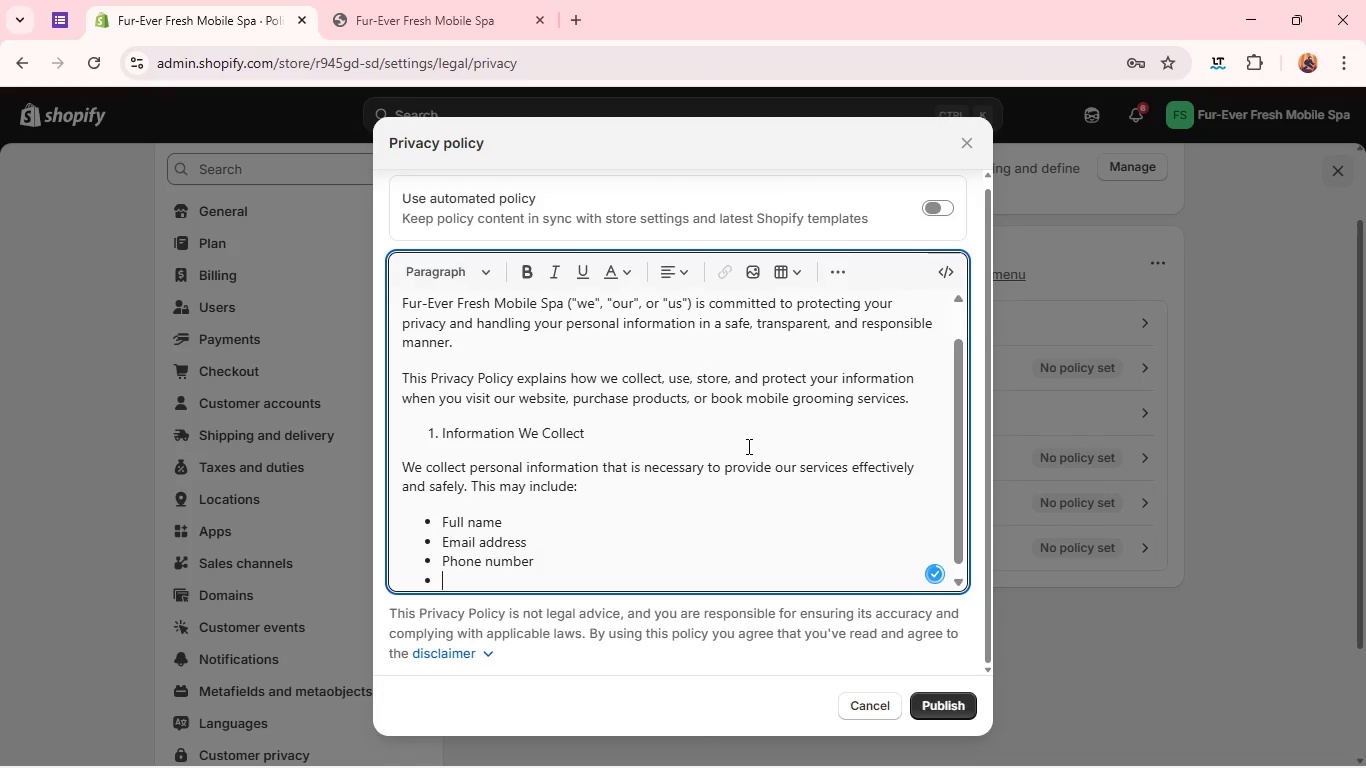 
type(b)
key(Backspace)
type(Billing and shipping address)
 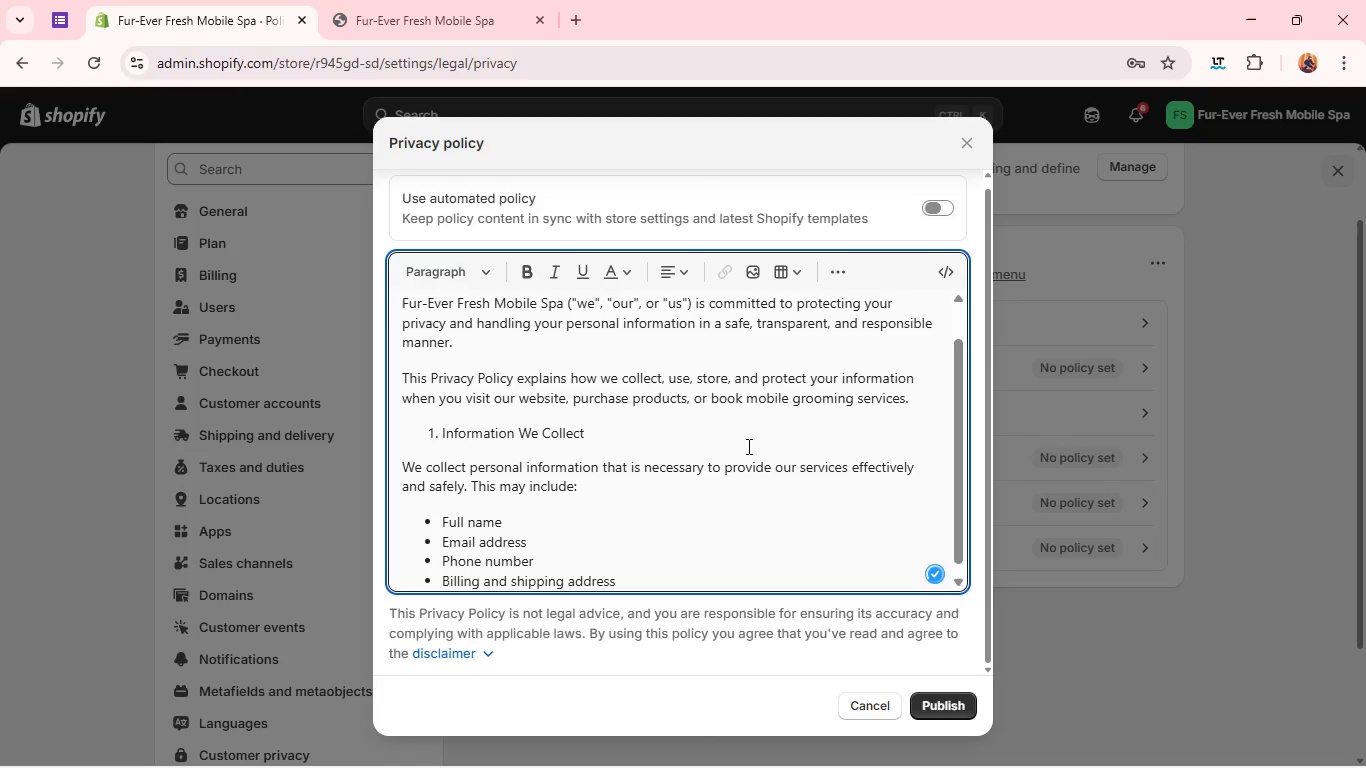 
key(Enter)
 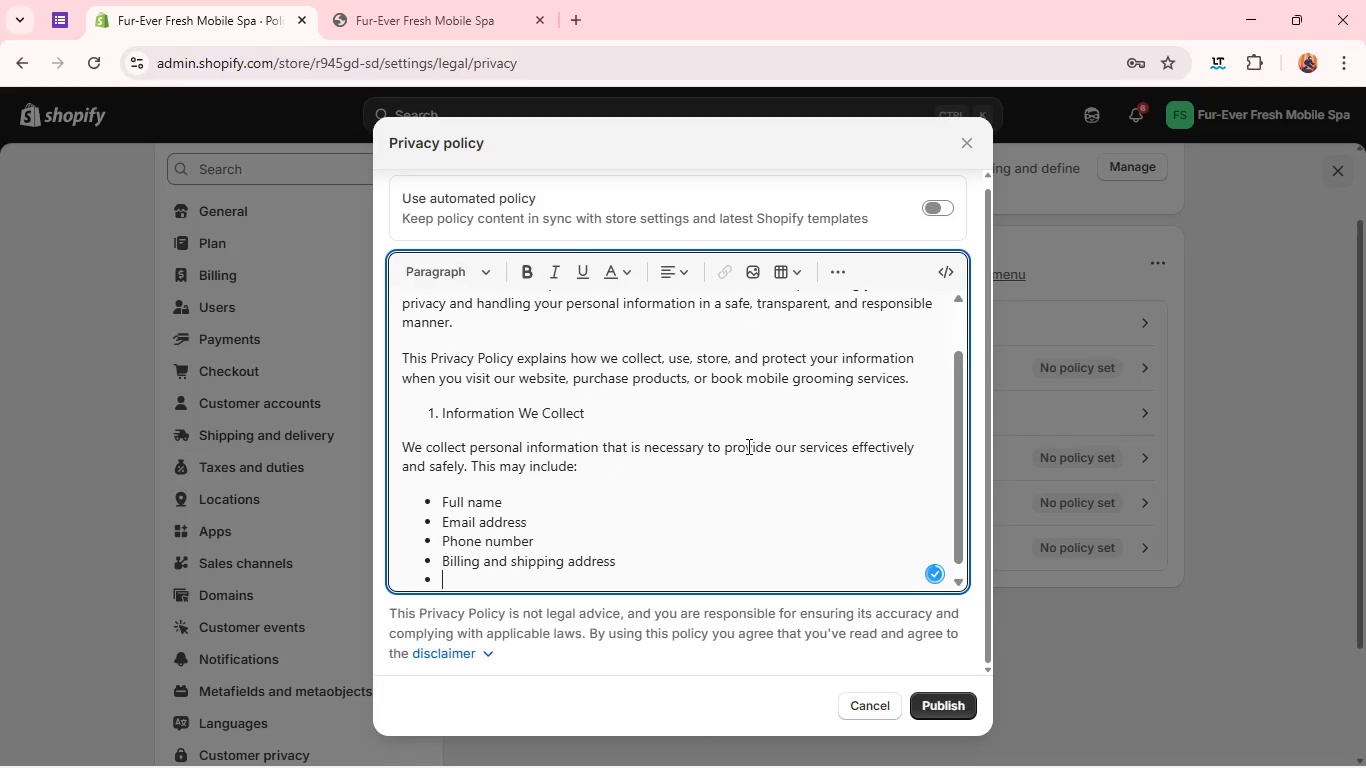 
type(Oaym)
key(Backspace)
key(Backspace)
key(Backspace)
key(Backspace)
type(Oa)
key(Backspace)
key(Backspace)
type(O)
key(Backspace)
type(Payment details ( )
key(Backspace)
type(processed securely via Shopify payments or thirs)
key(Backspace)
type(d-party processors?)
key(Backspace)
type())
key(Backspace)
type())
 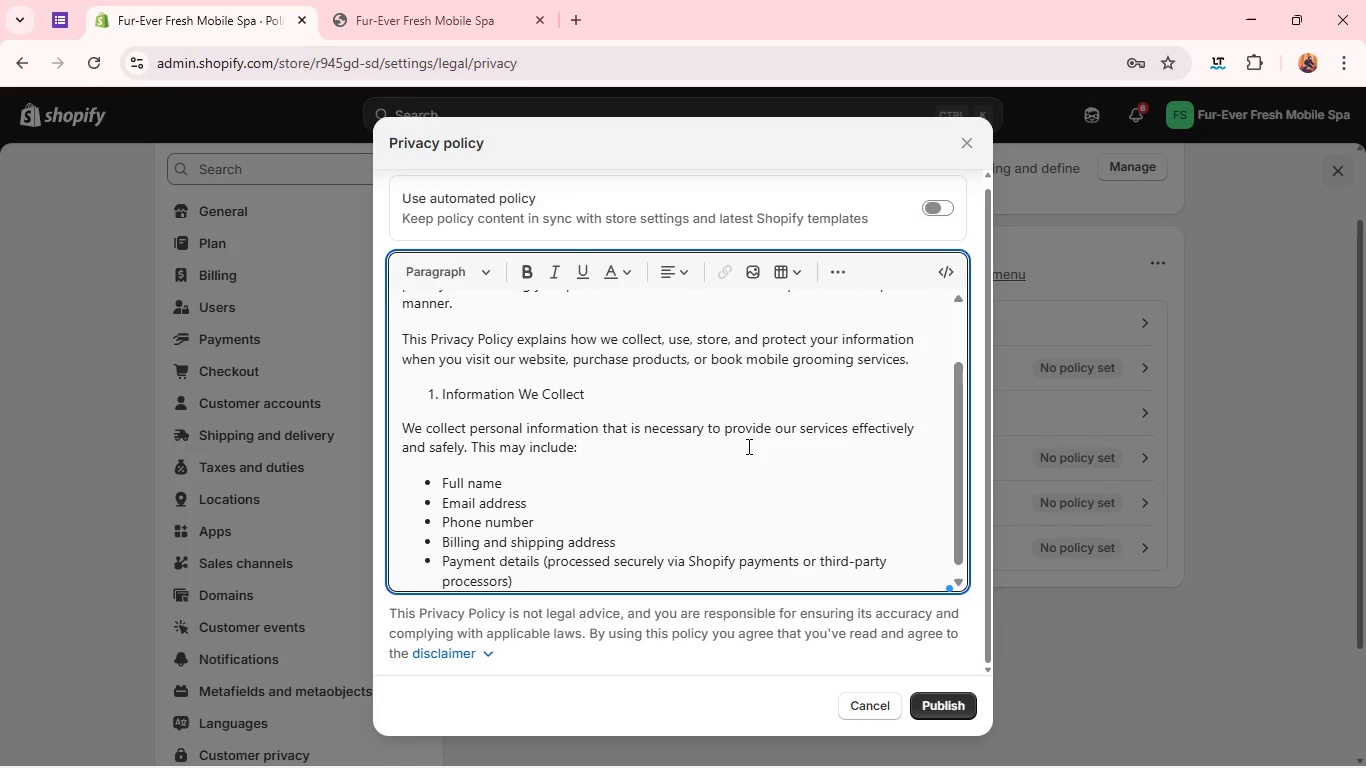 
key(Enter)
 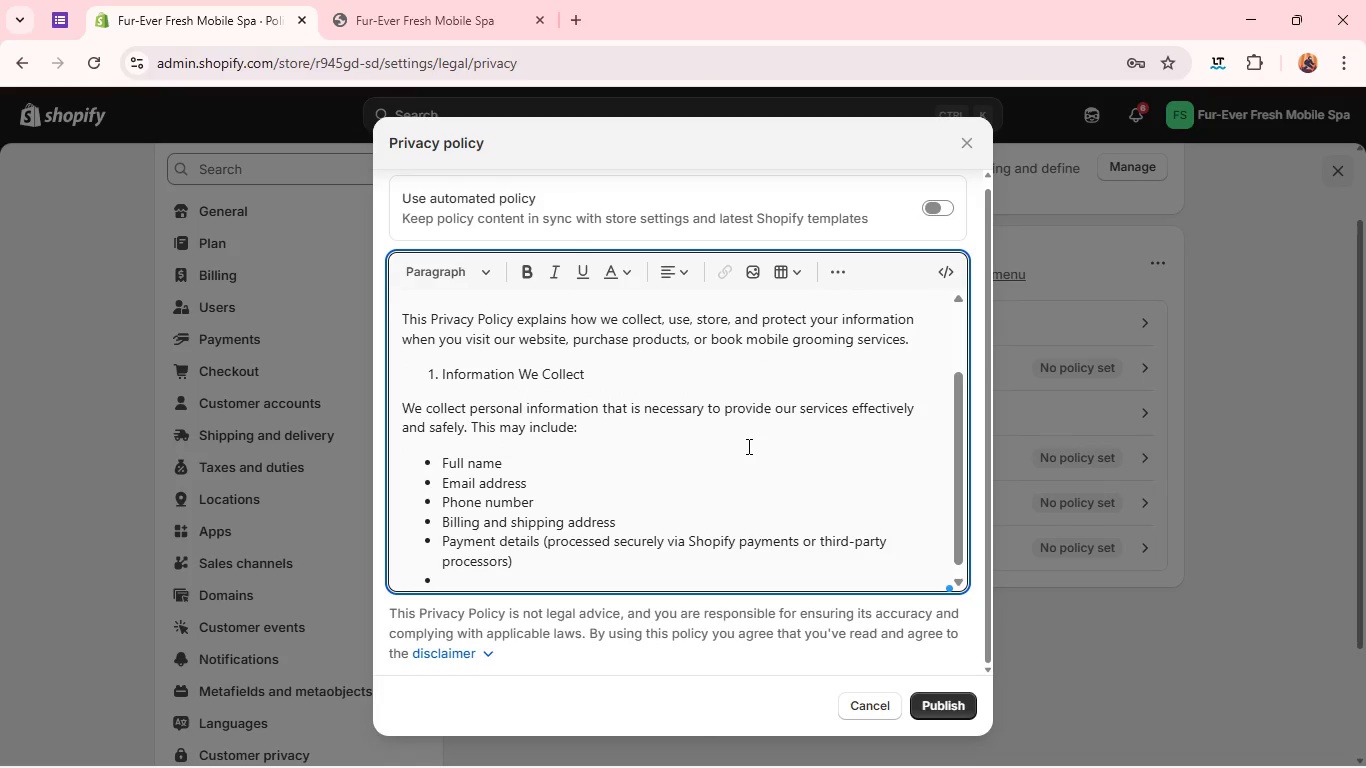 
type(Pet-related information such as brea)
key(Backspace)
type(ed)
 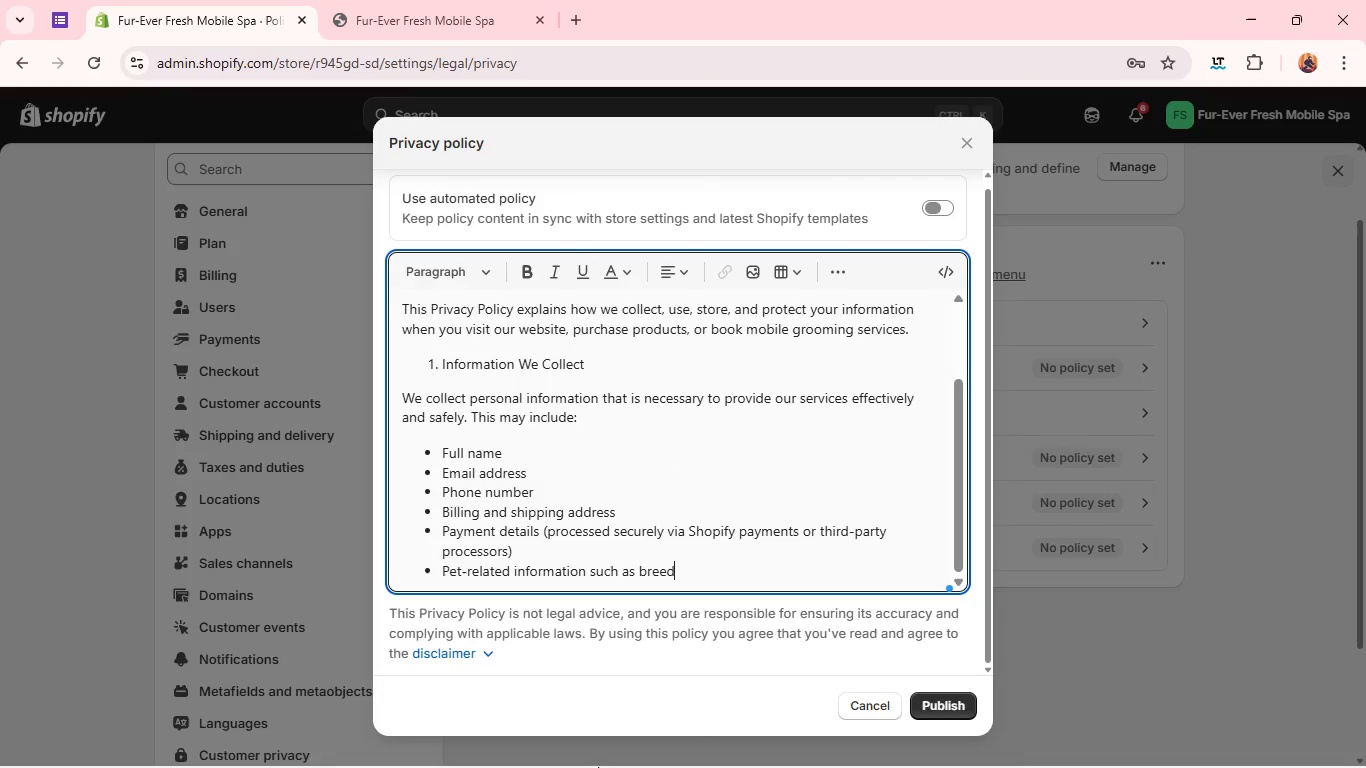 
left_click([566, 751])